 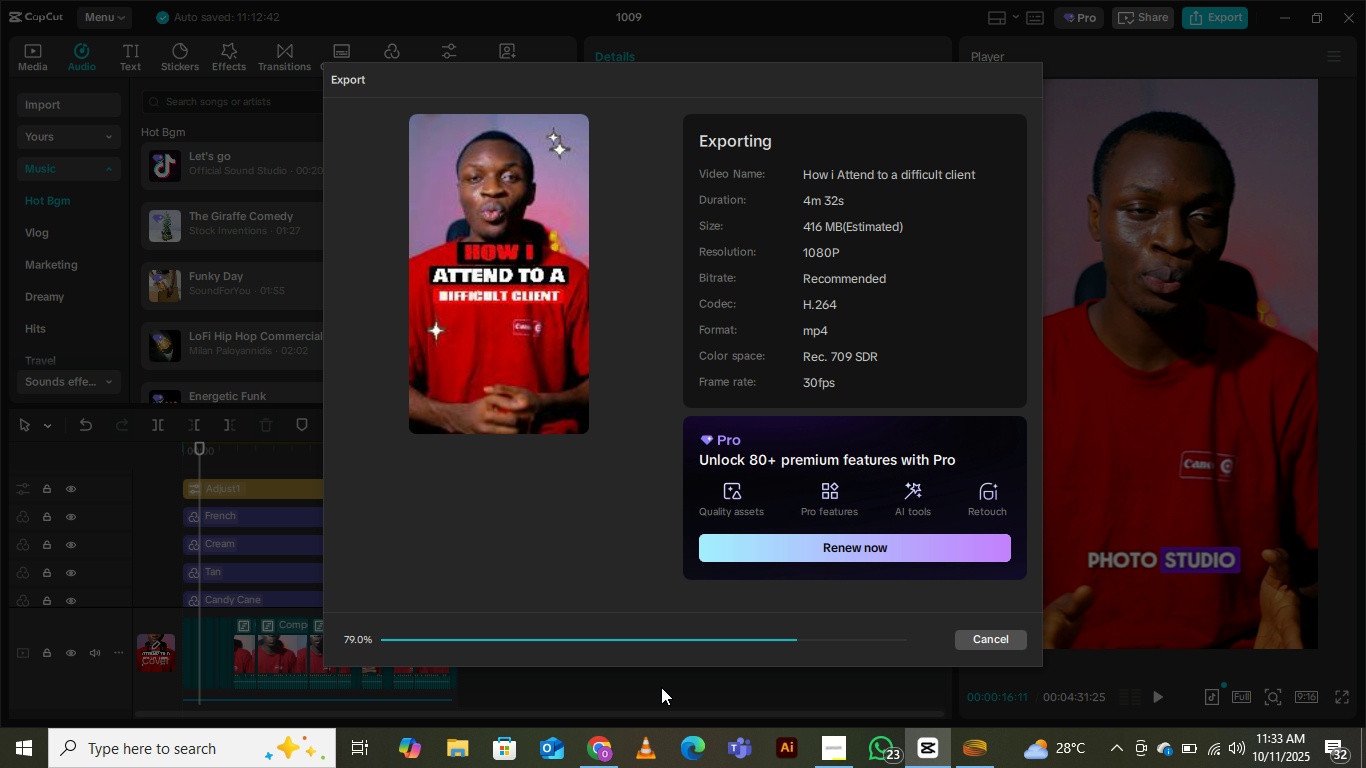 
left_click([604, 767])
 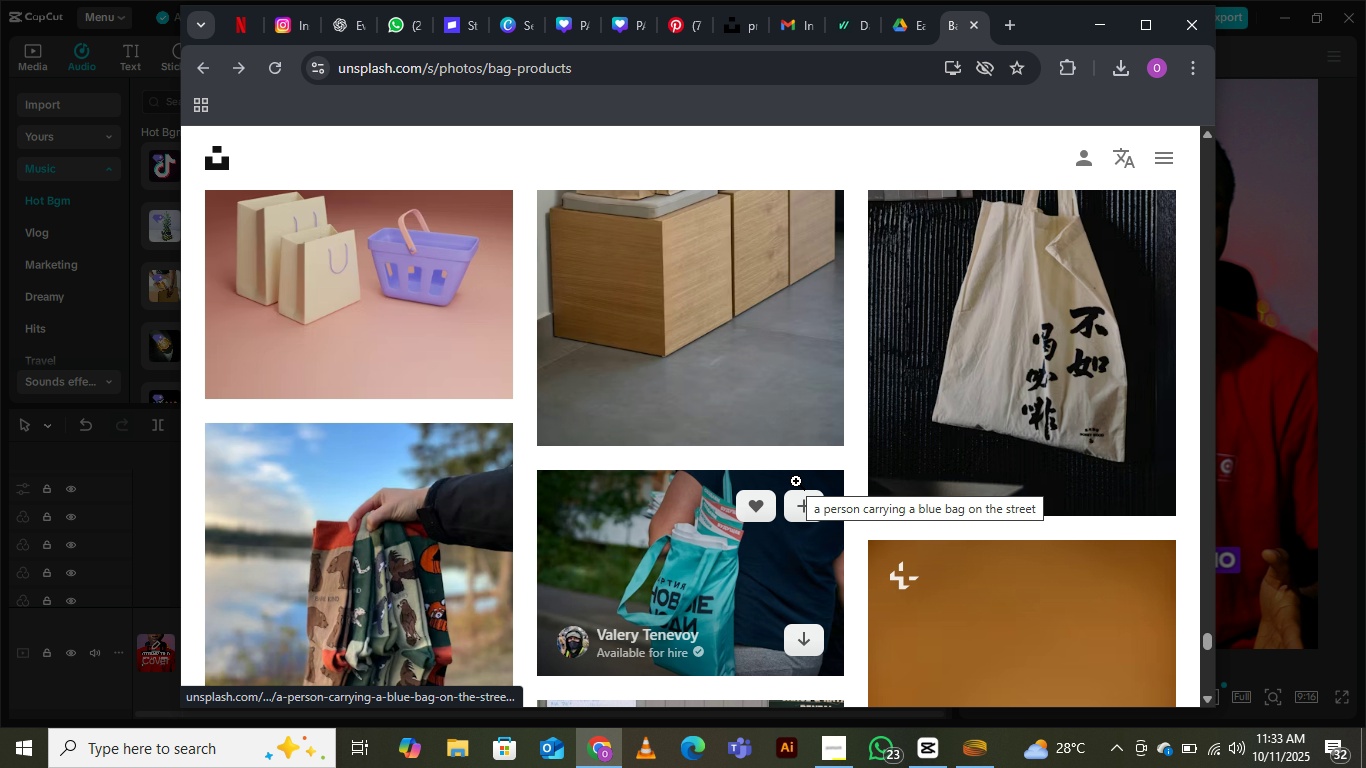 
scroll: coordinate [785, 526], scroll_direction: down, amount: 24.0
 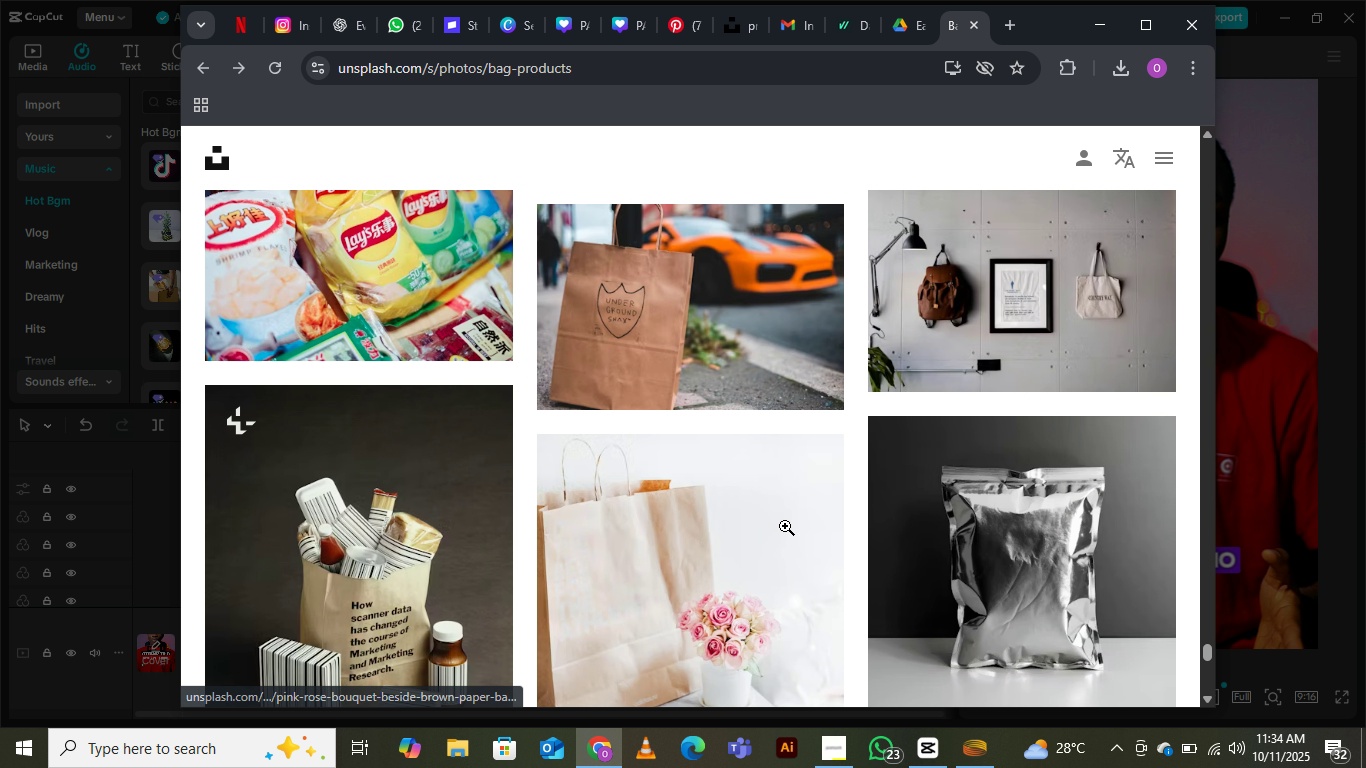 
scroll: coordinate [835, 649], scroll_direction: down, amount: 9.0
 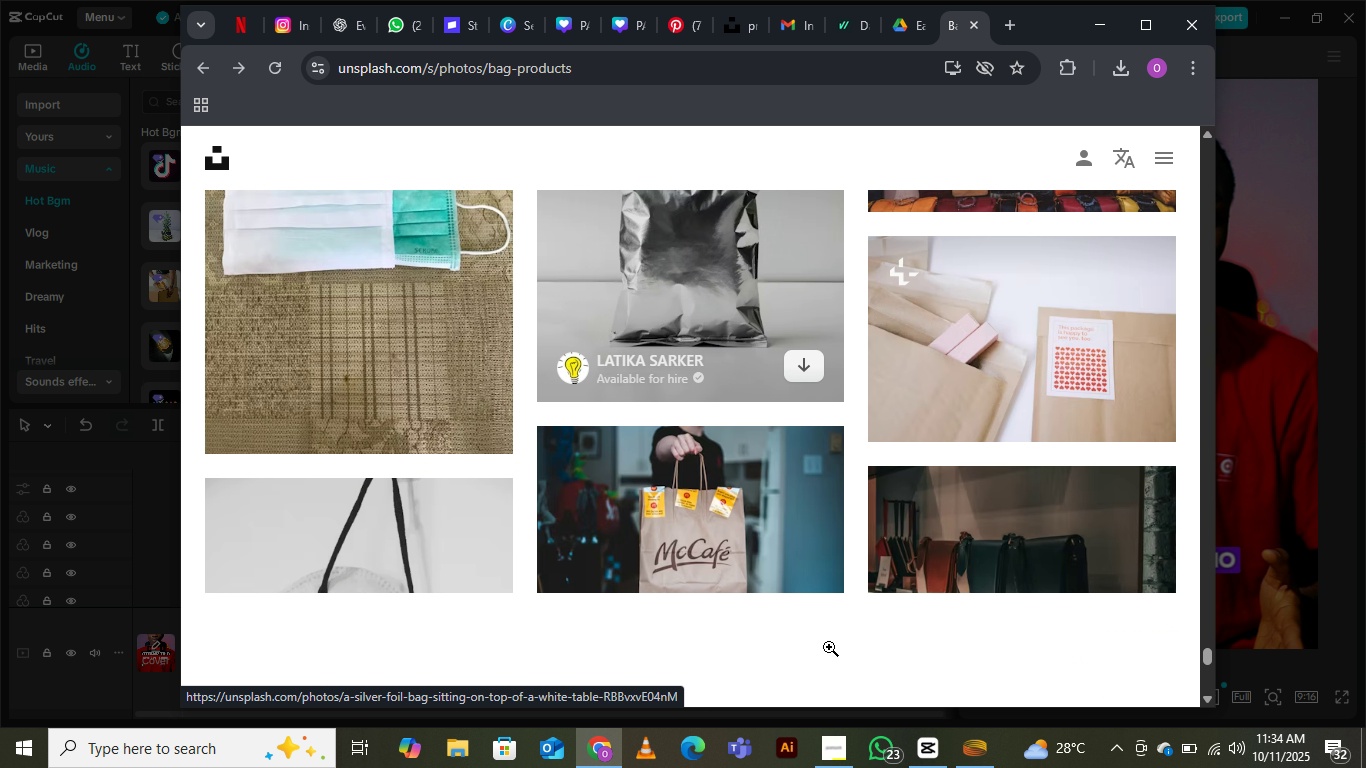 
scroll: coordinate [829, 647], scroll_direction: down, amount: 5.0
 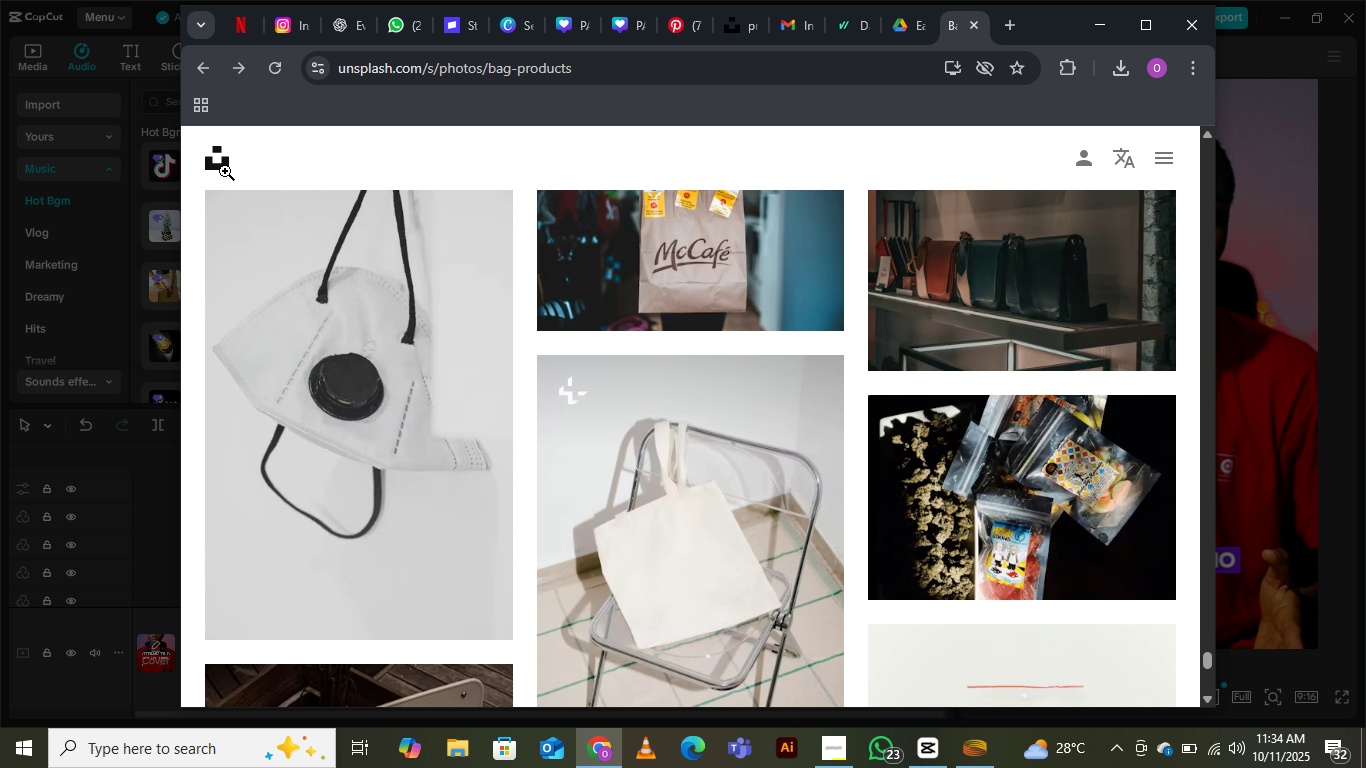 
left_click([225, 158])
 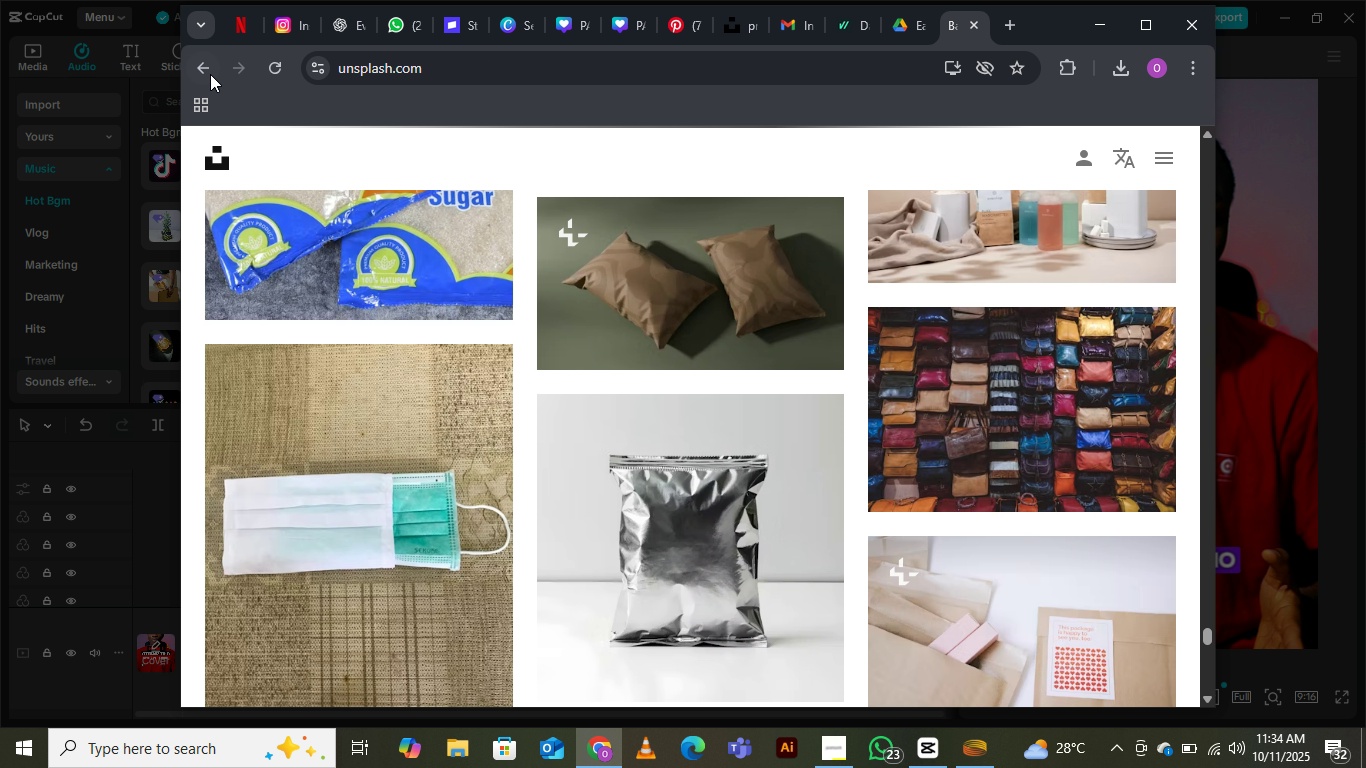 
scroll: coordinate [445, 418], scroll_direction: up, amount: 6.0
 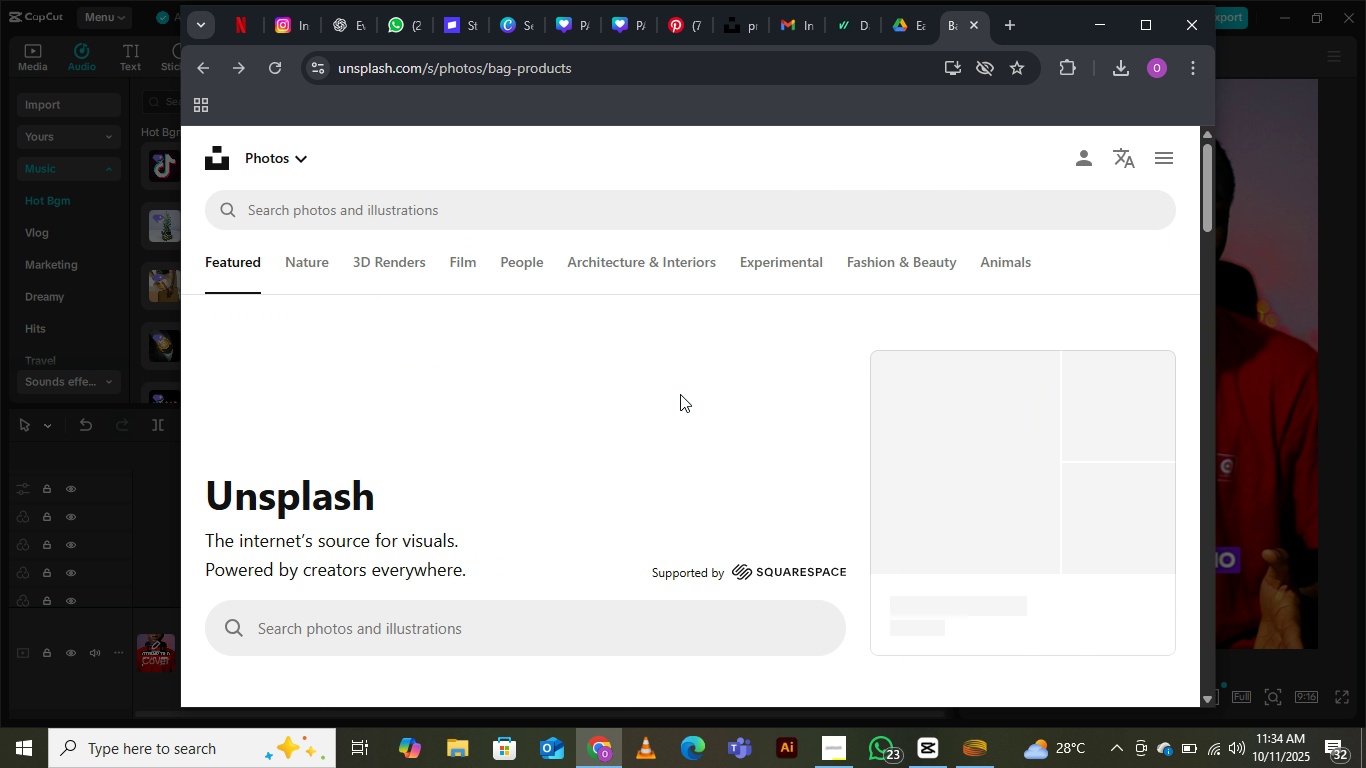 
left_click([198, 63])
 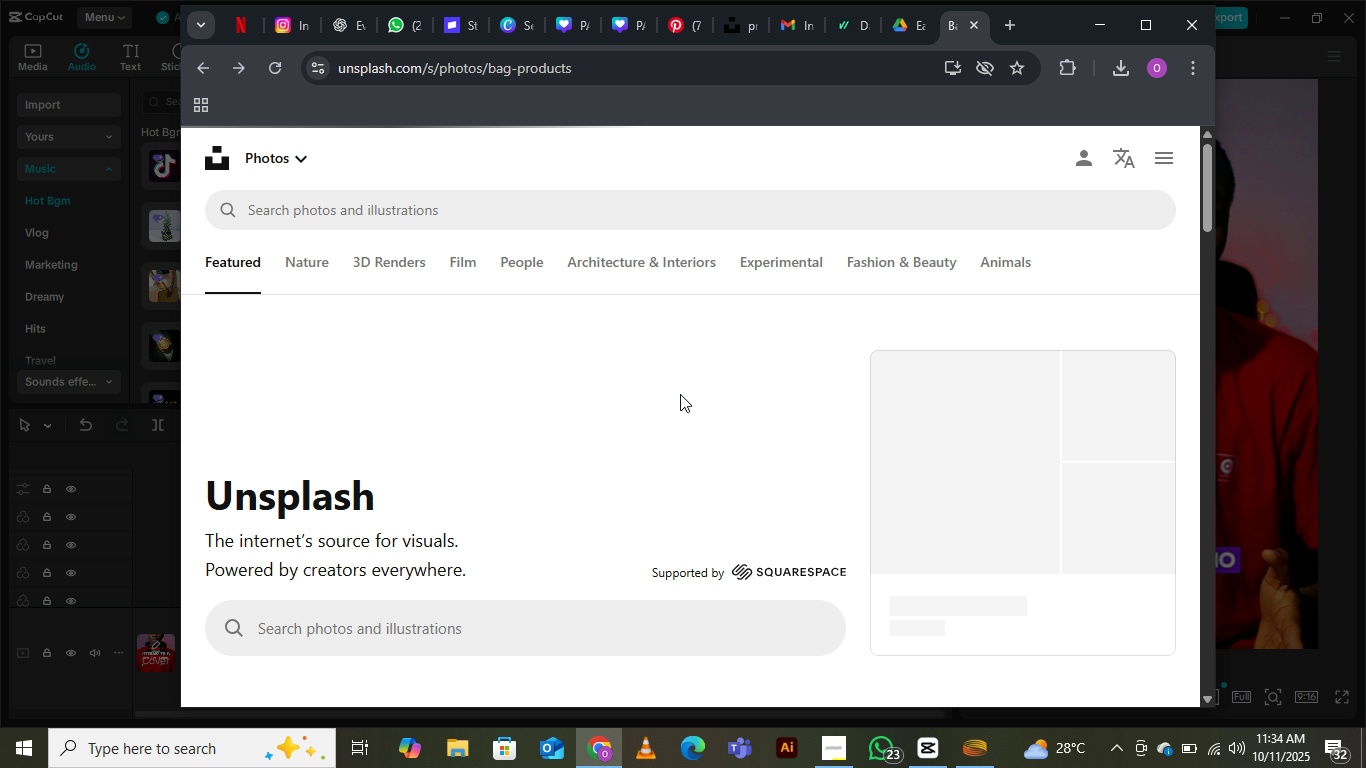 
scroll: coordinate [648, 485], scroll_direction: down, amount: 5.0
 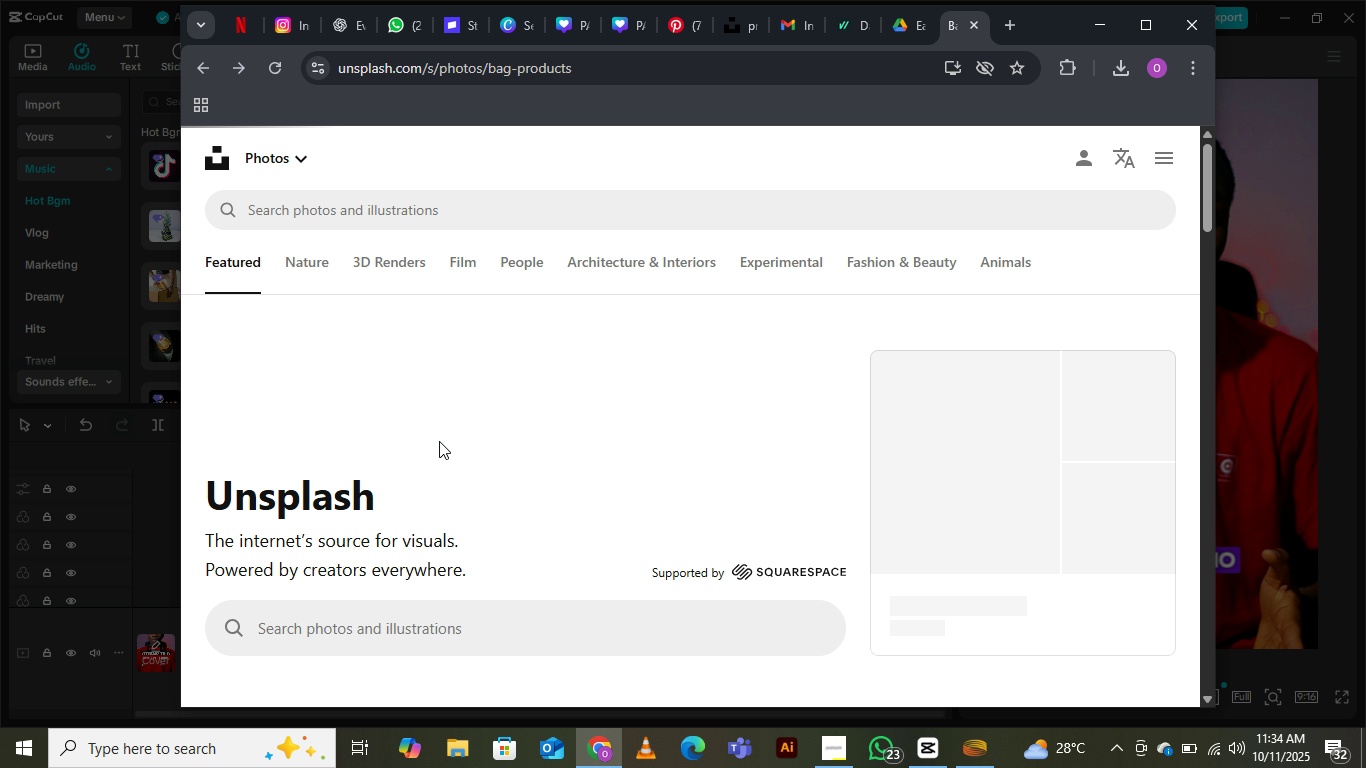 
scroll: coordinate [442, 451], scroll_direction: up, amount: 14.0
 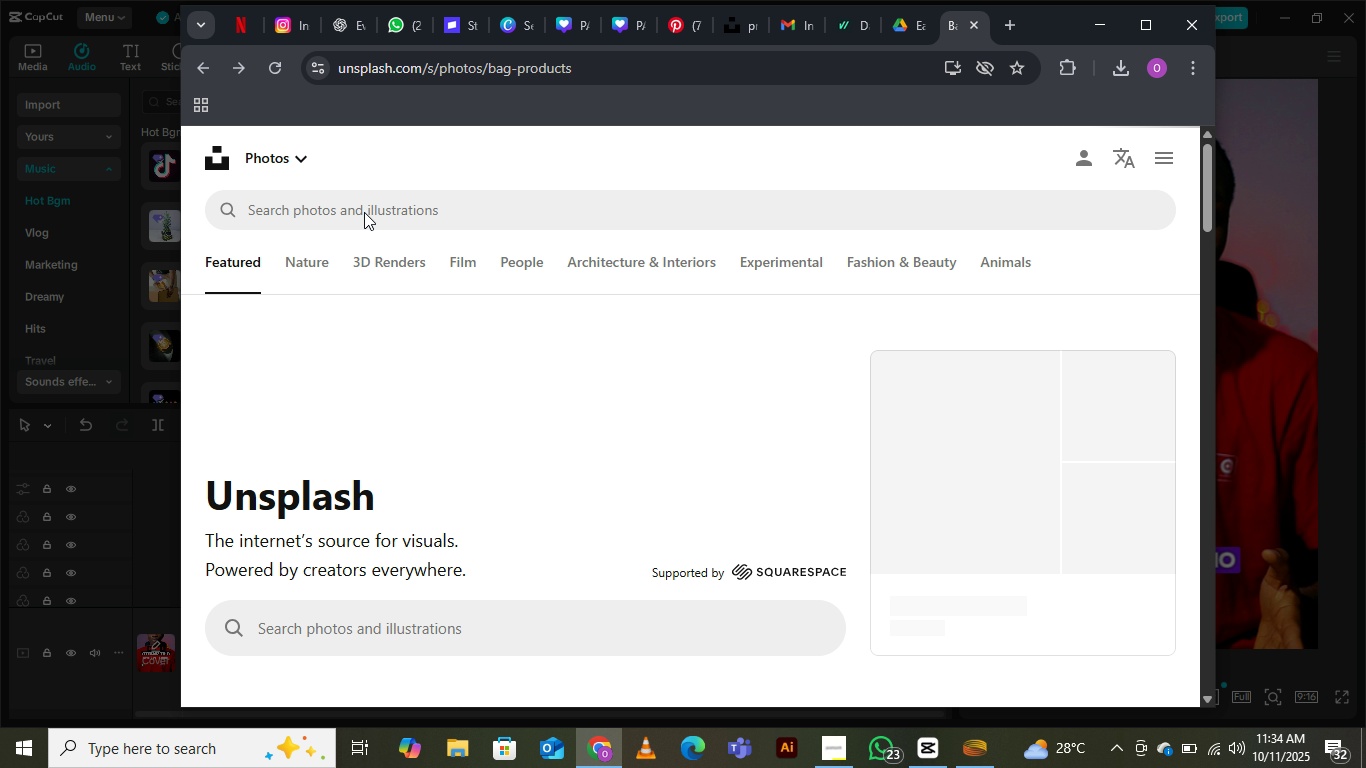 
left_click([364, 212])
 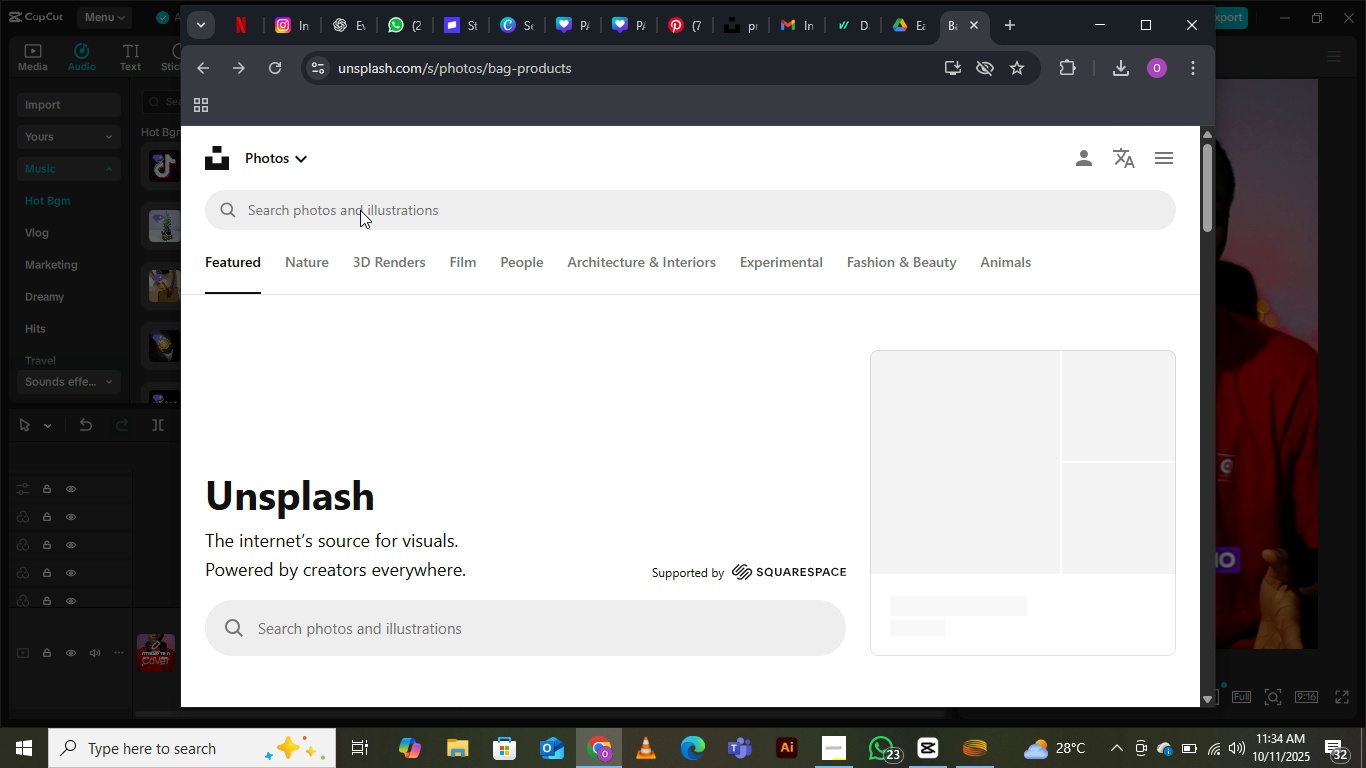 
left_click([351, 208])
 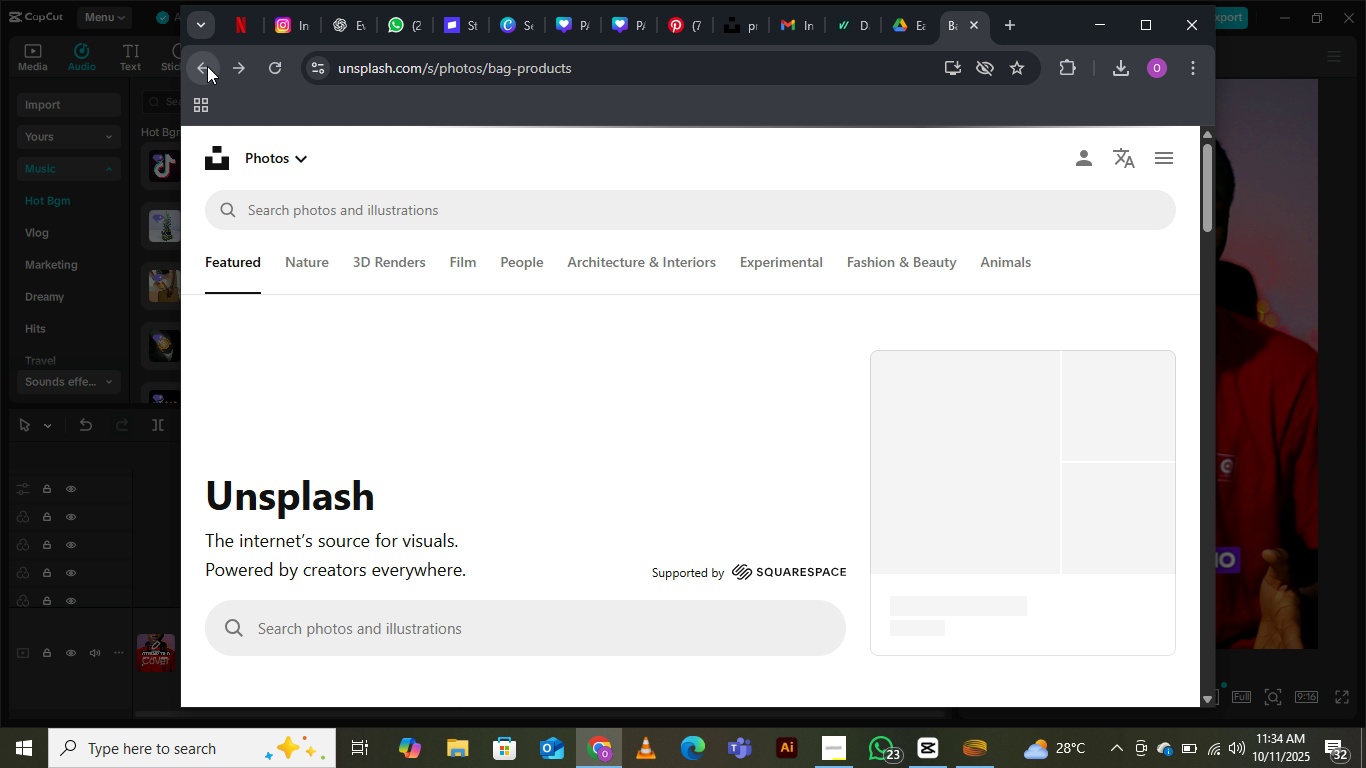 
left_click([207, 66])
 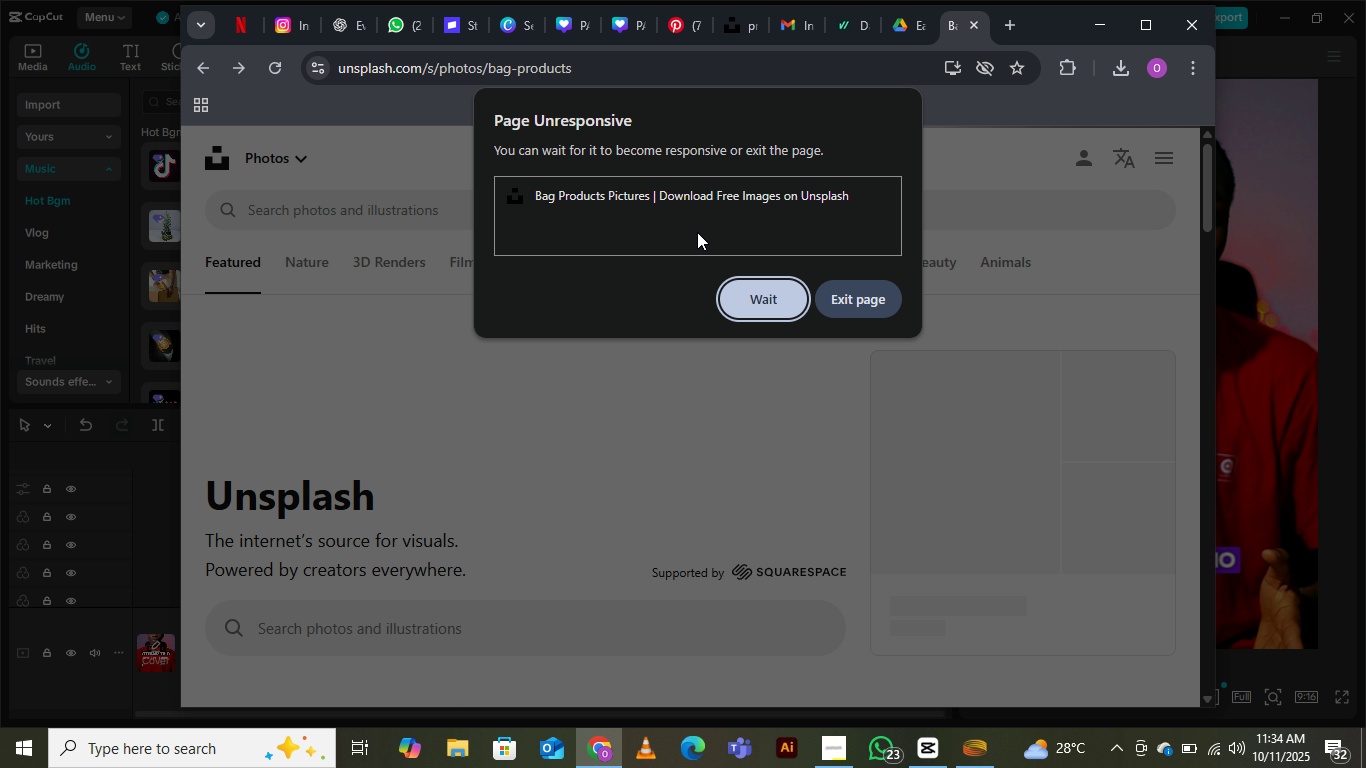 
left_click([735, 293])
 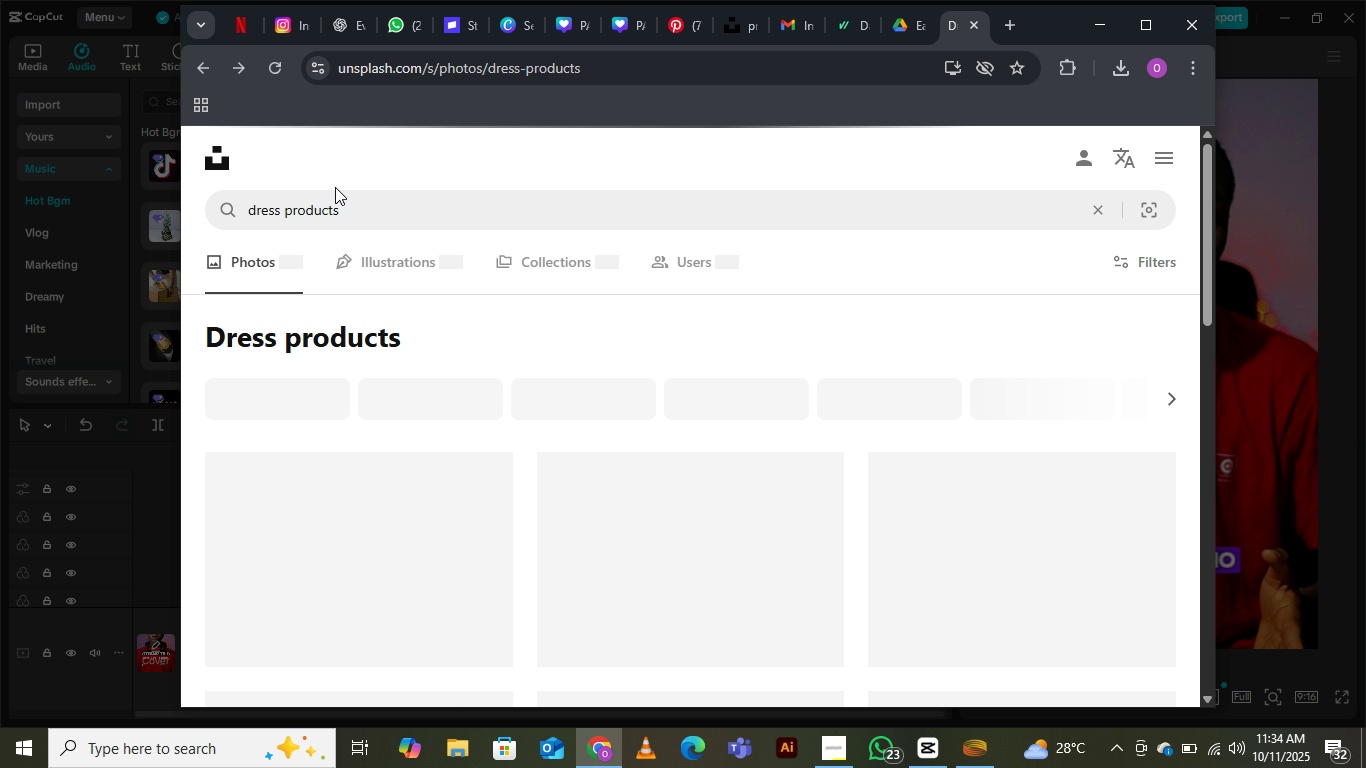 
mouse_move([220, 97])
 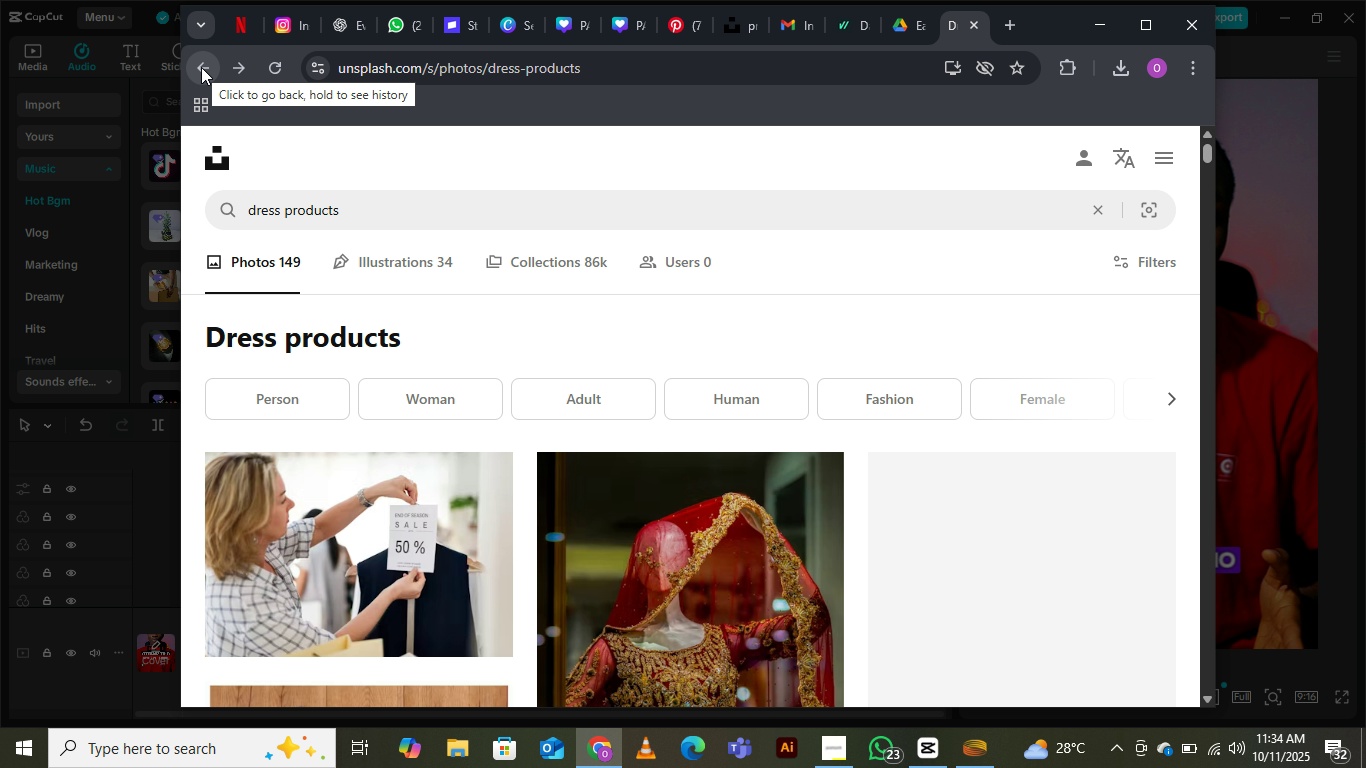 
wait(6.83)
 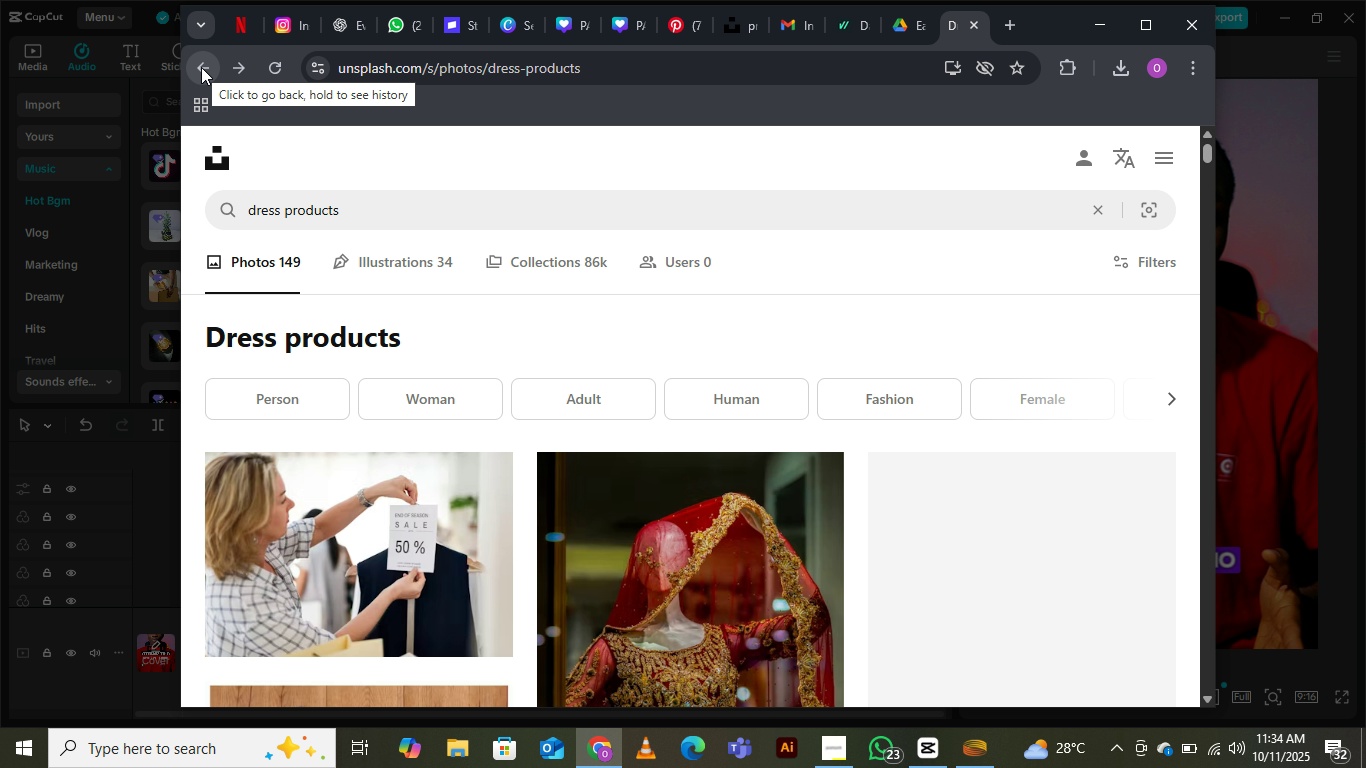 
left_click([201, 67])
 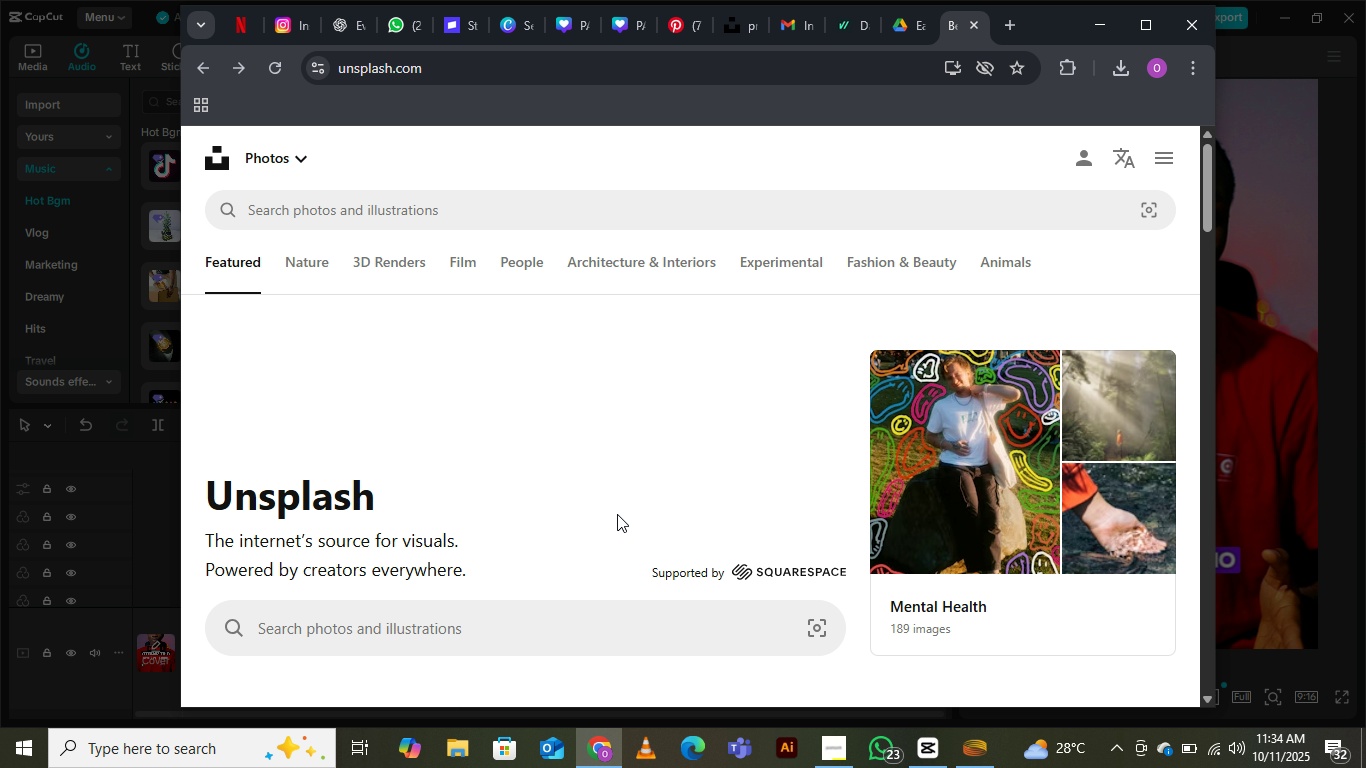 
scroll: coordinate [615, 514], scroll_direction: down, amount: 3.0
 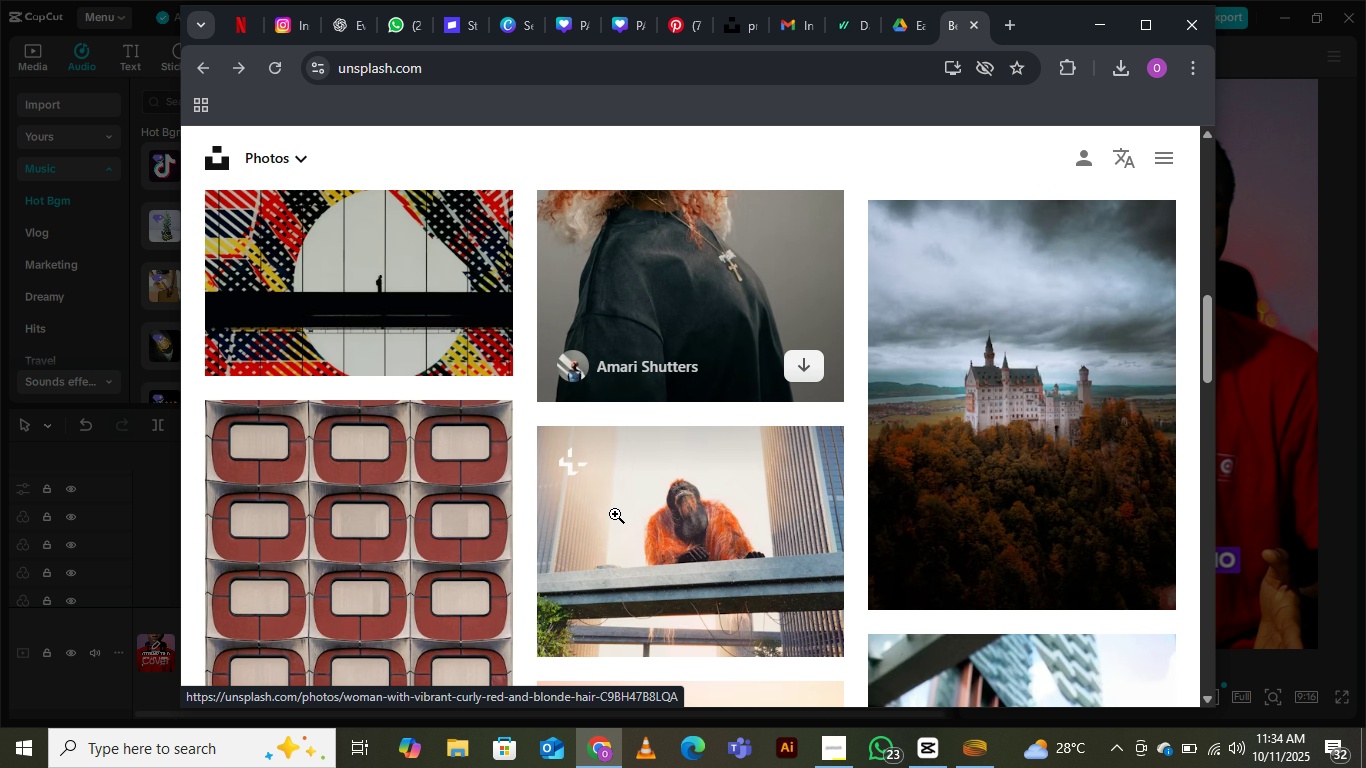 
scroll: coordinate [614, 514], scroll_direction: up, amount: 12.0
 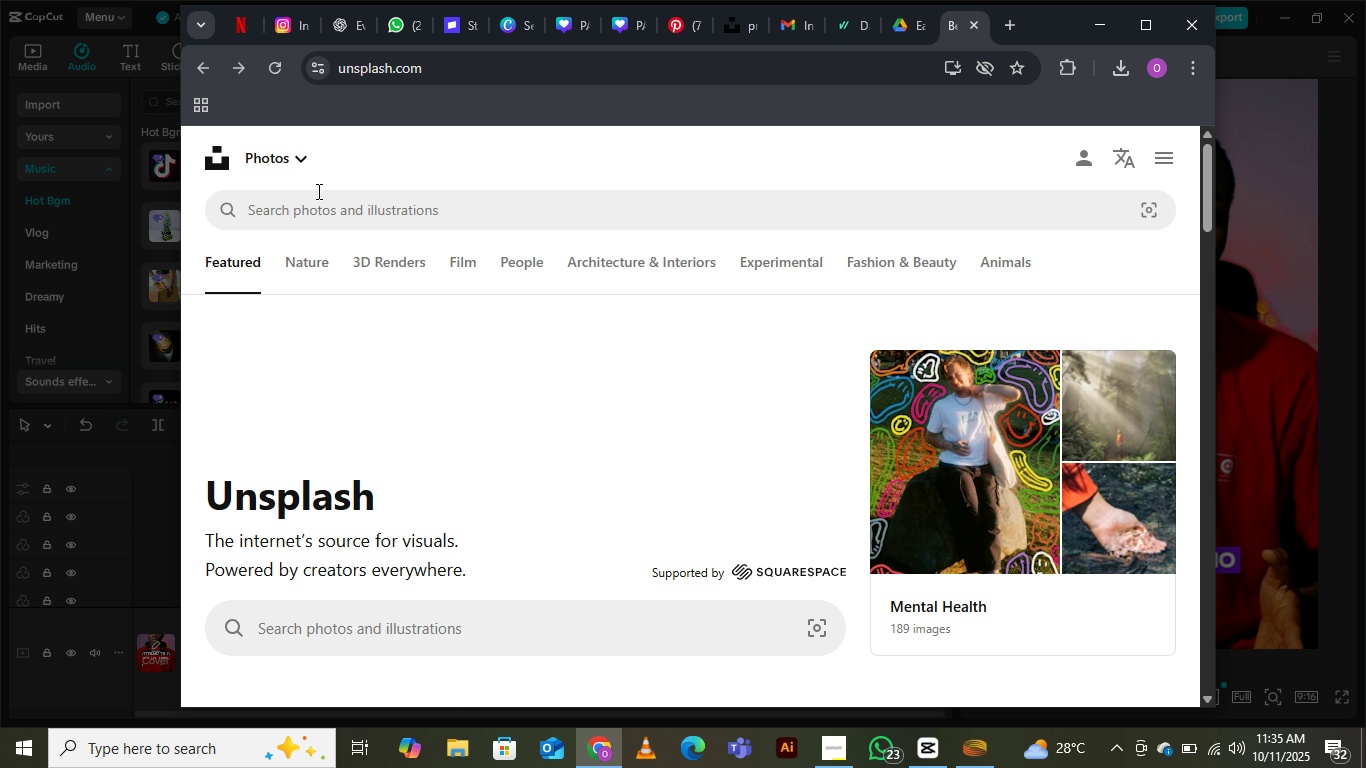 
left_click([318, 213])
 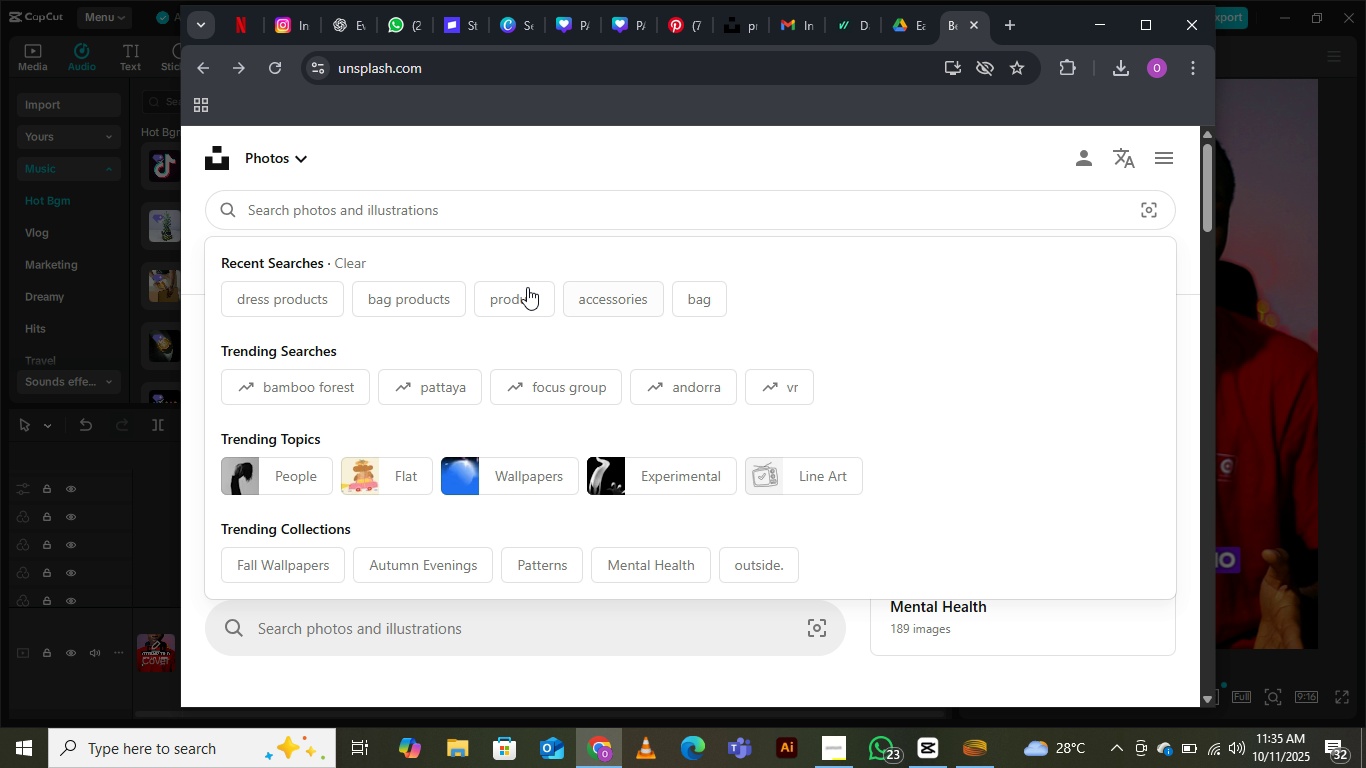 
left_click([507, 293])
 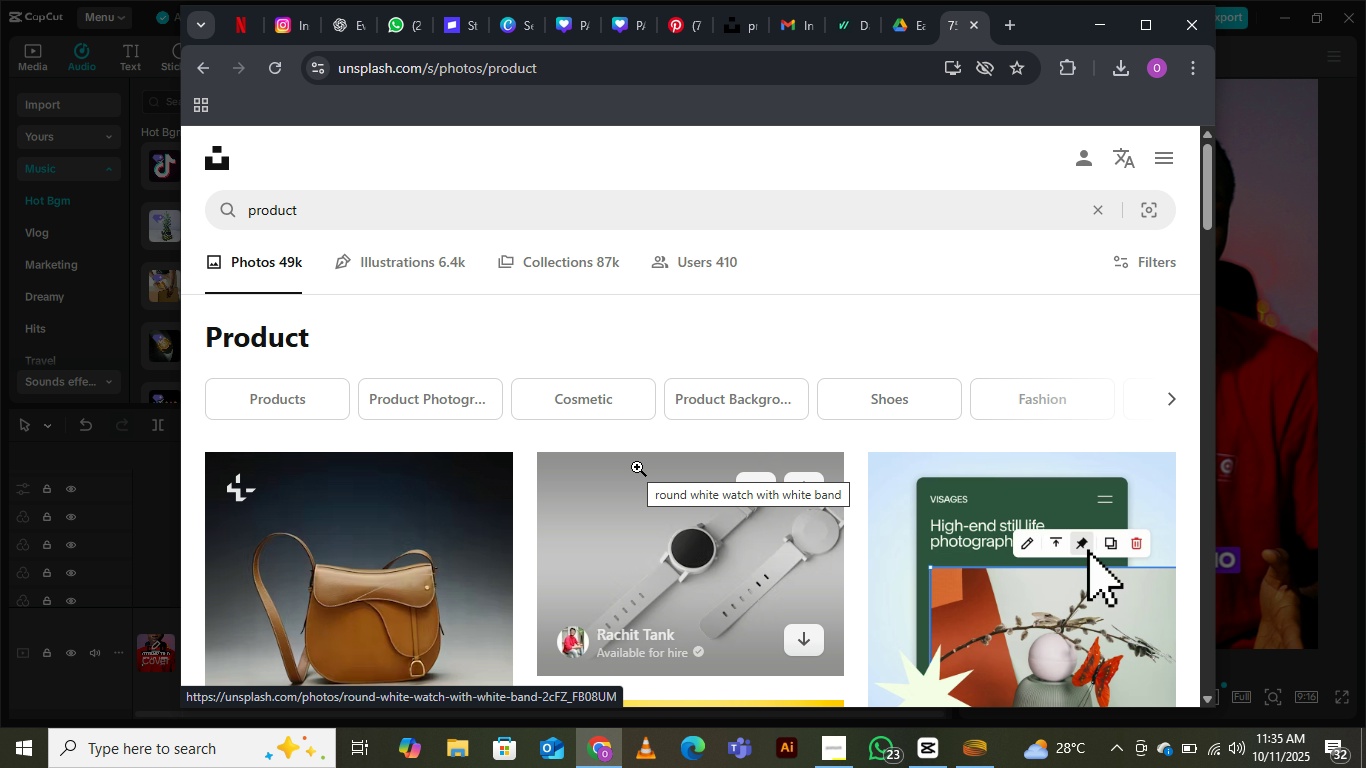 
scroll: coordinate [637, 467], scroll_direction: down, amount: 3.0
 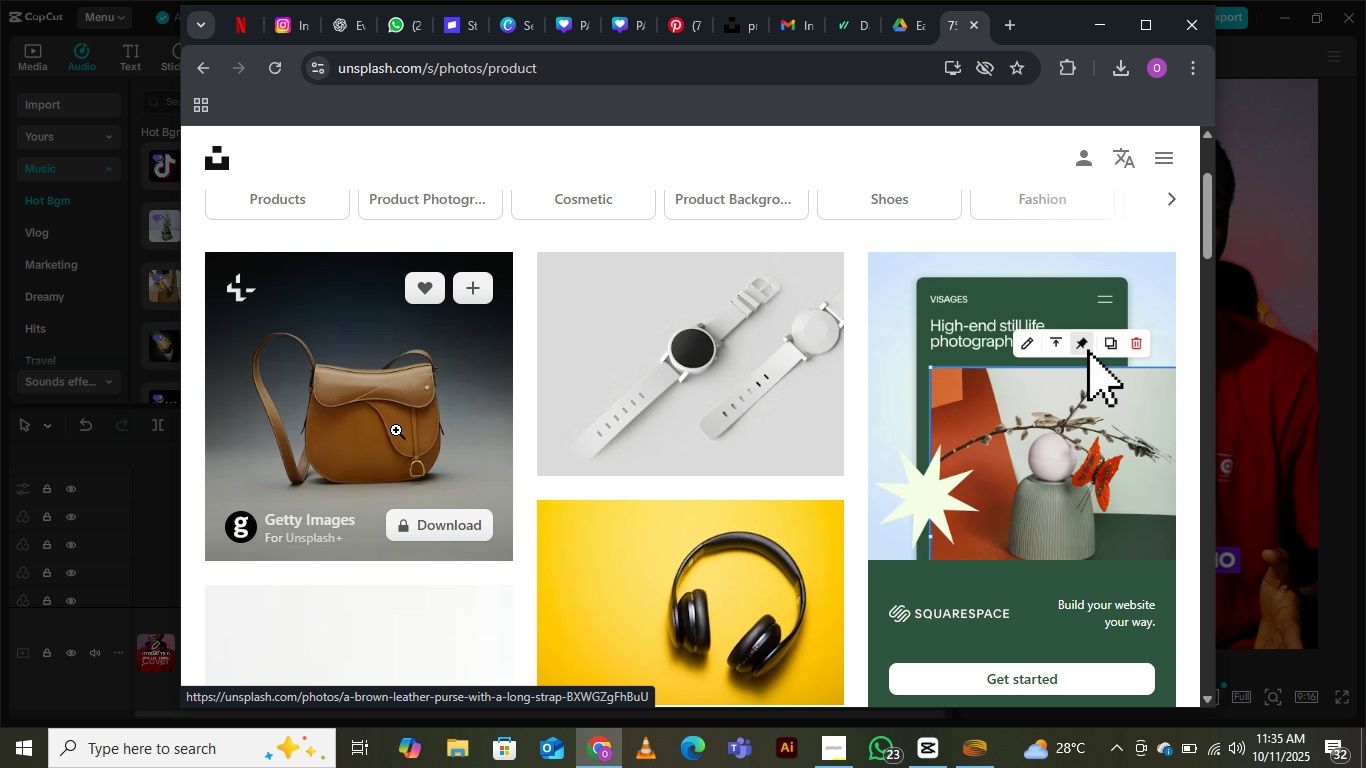 
scroll: coordinate [637, 467], scroll_direction: up, amount: 1.0
 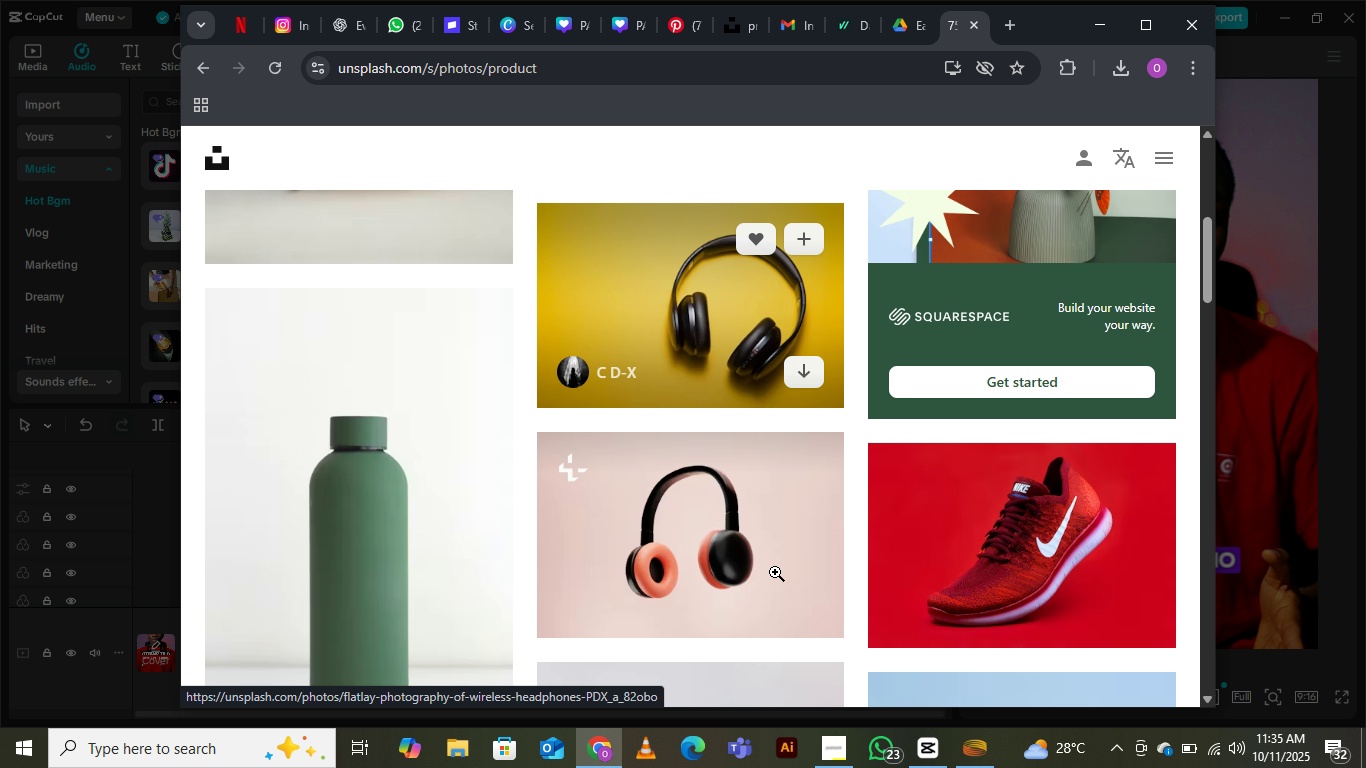 
scroll: coordinate [788, 498], scroll_direction: down, amount: 9.0
 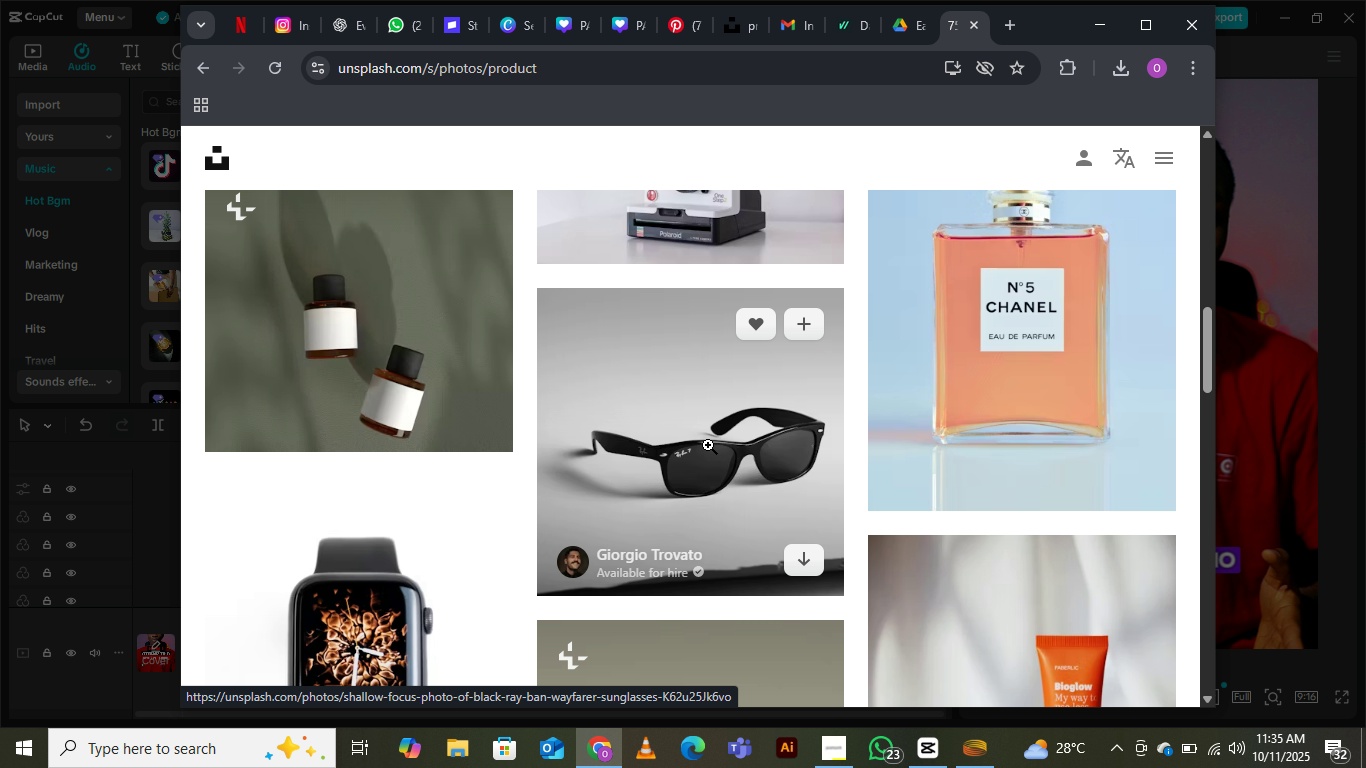 
left_click([708, 445])
 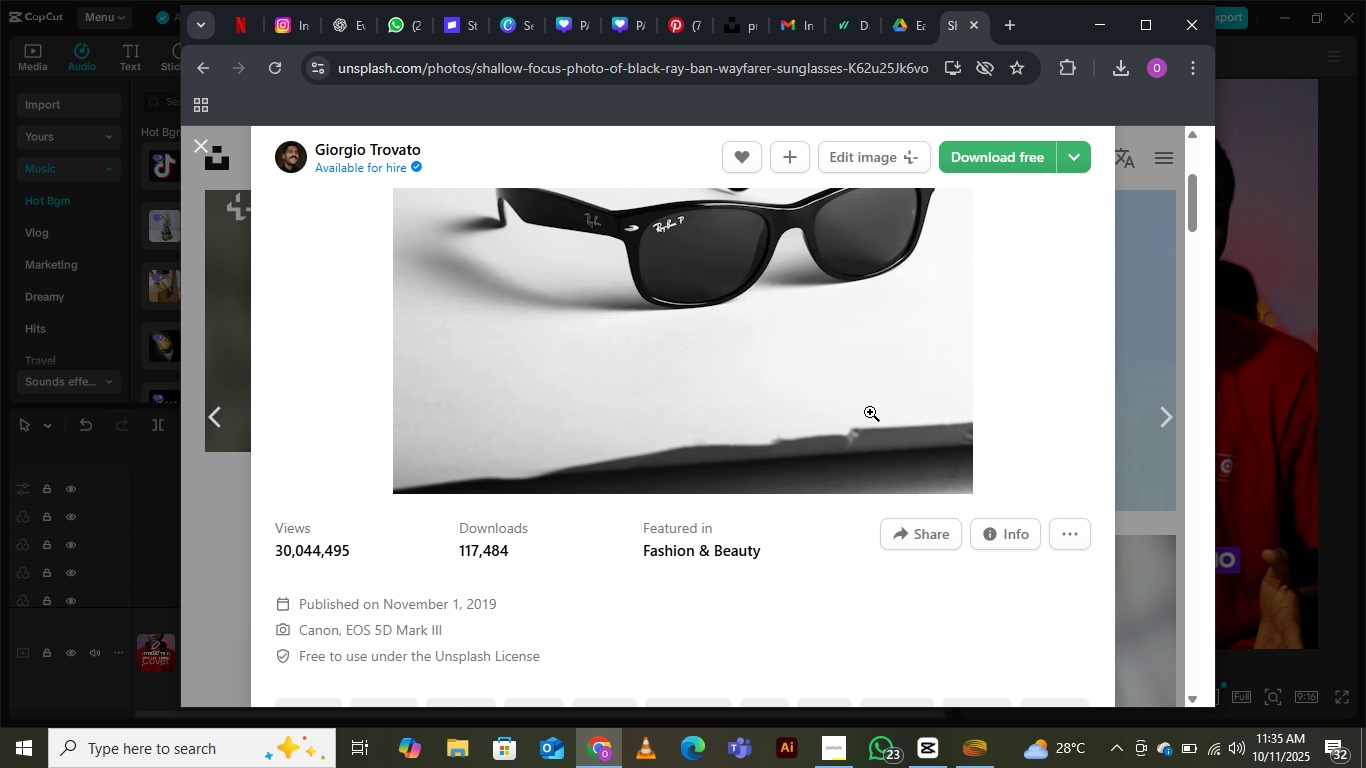 
scroll: coordinate [870, 412], scroll_direction: down, amount: 3.0
 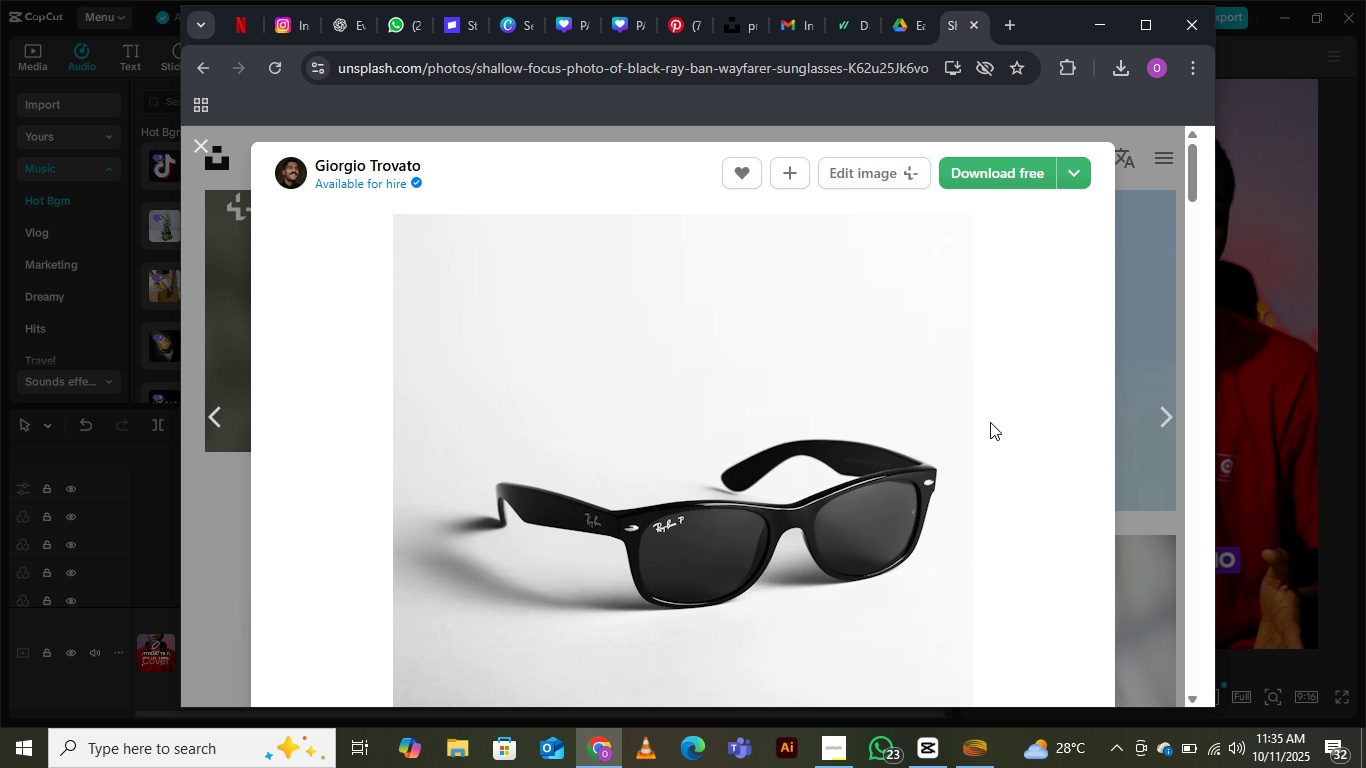 
scroll: coordinate [870, 412], scroll_direction: up, amount: 4.0
 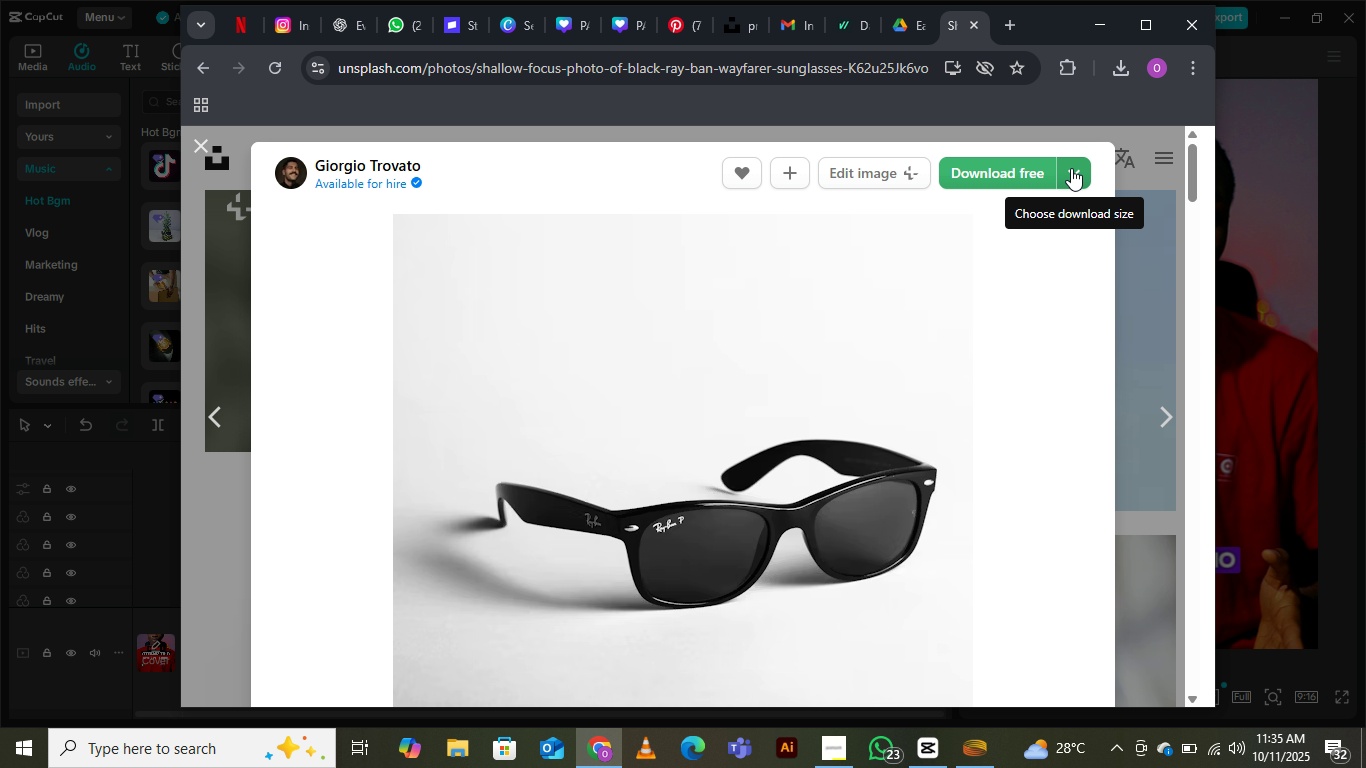 
left_click([1071, 168])
 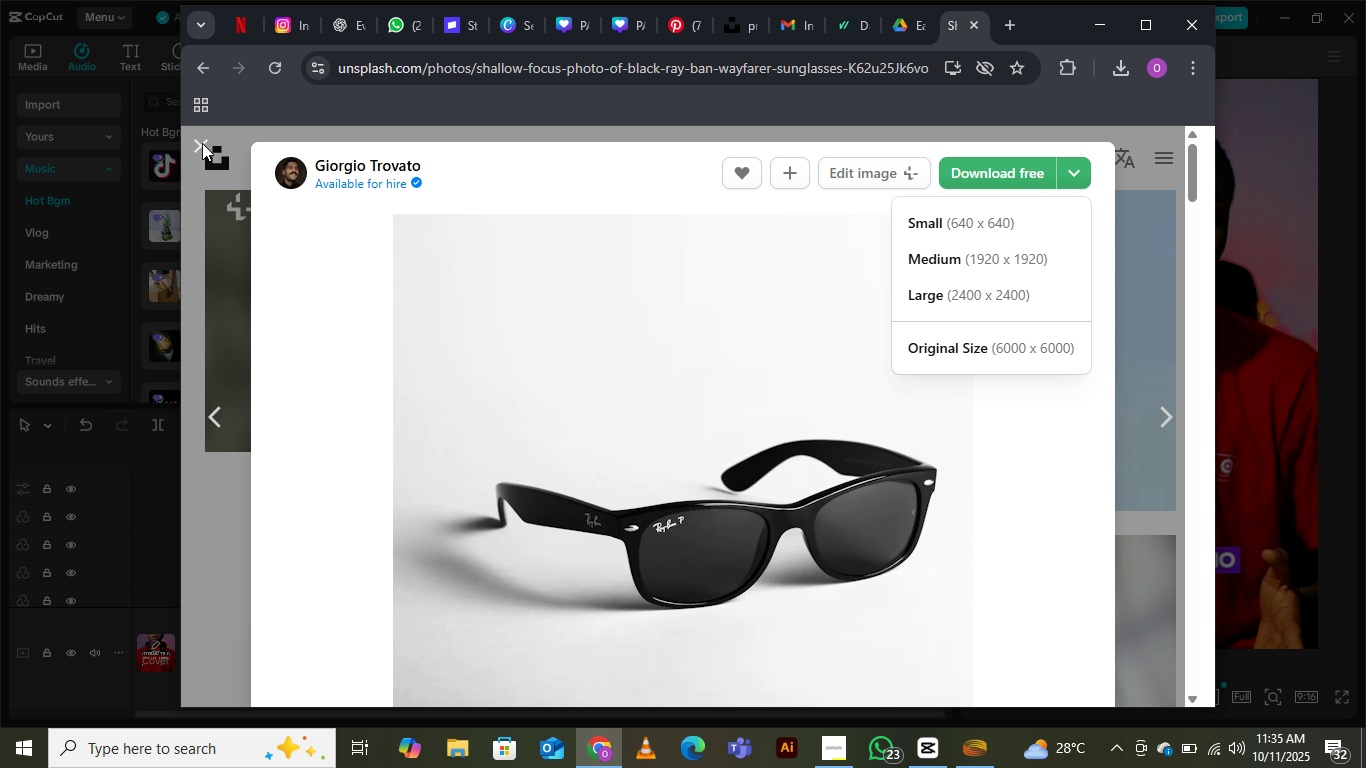 
wait(7.12)
 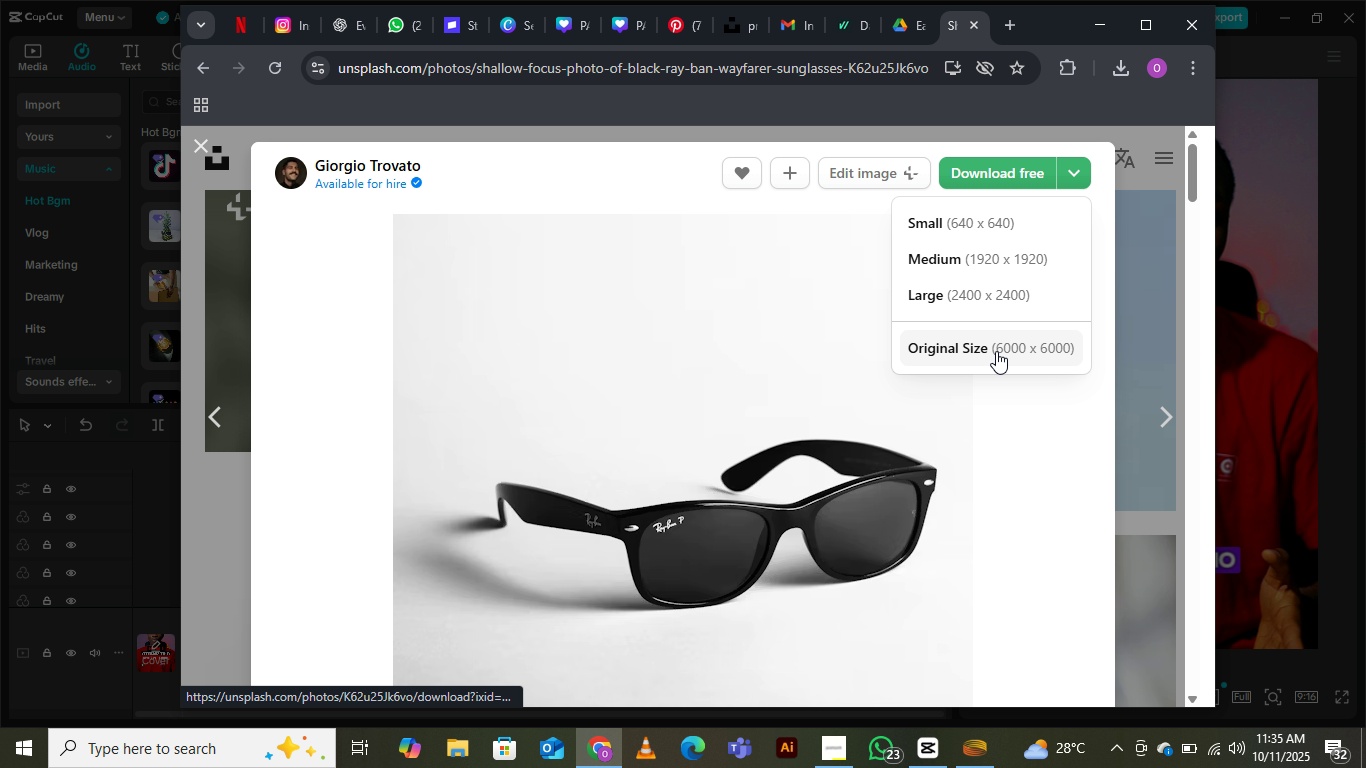 
left_click([202, 143])
 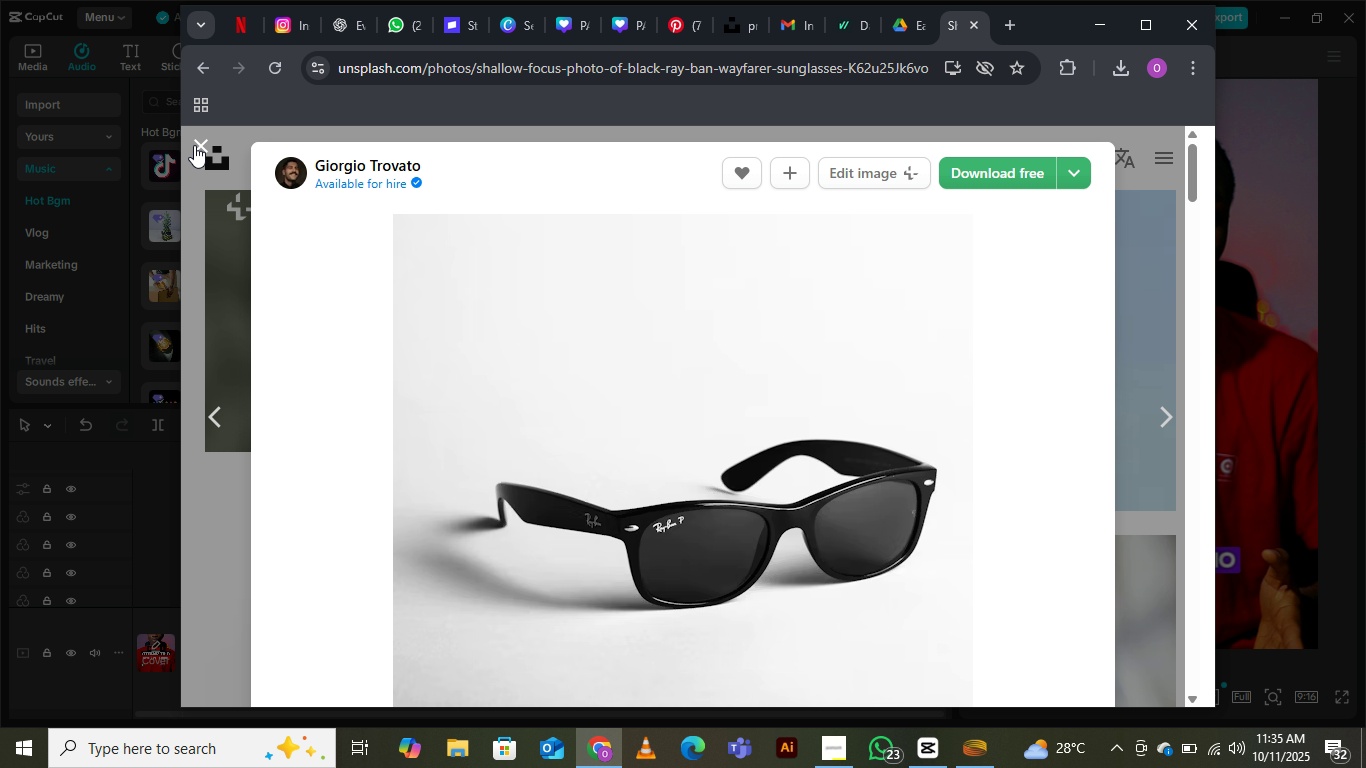 
left_click([206, 144])
 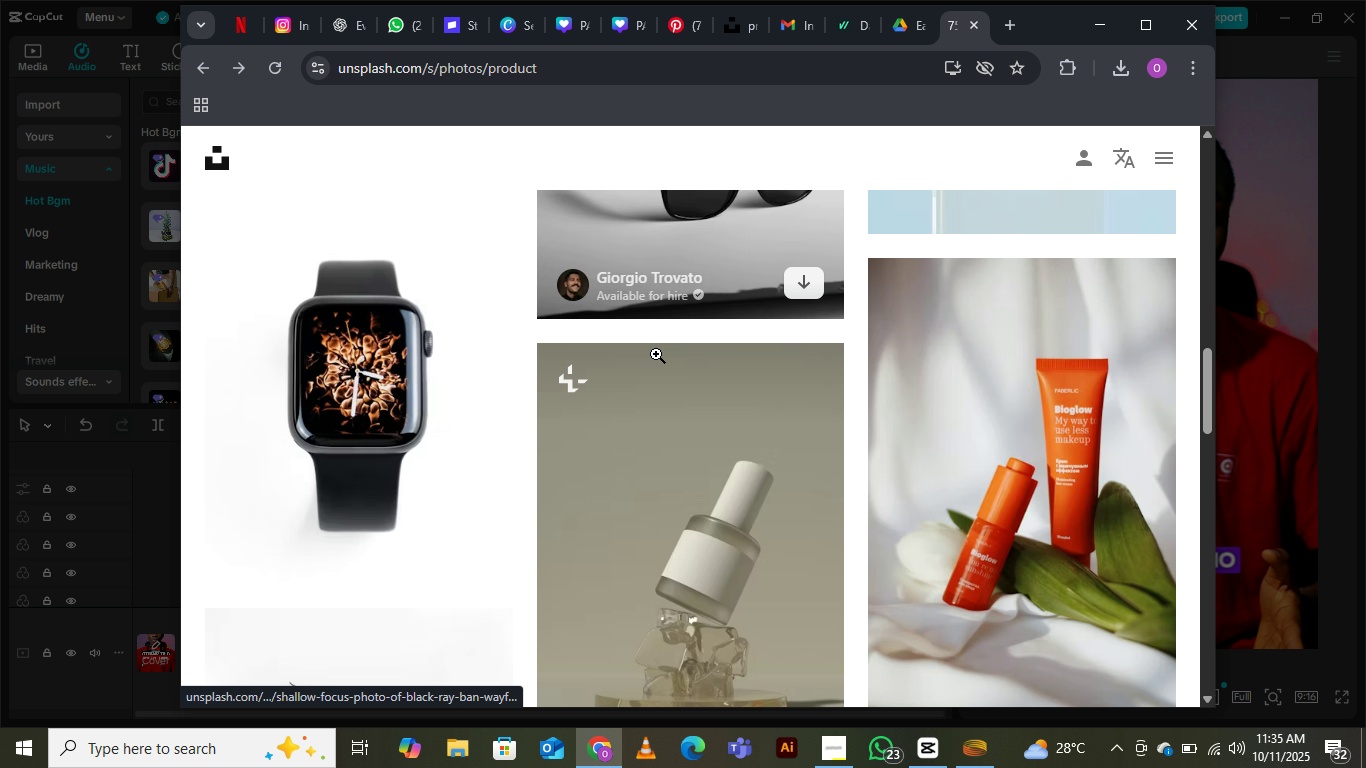 
scroll: coordinate [937, 516], scroll_direction: down, amount: 13.0
 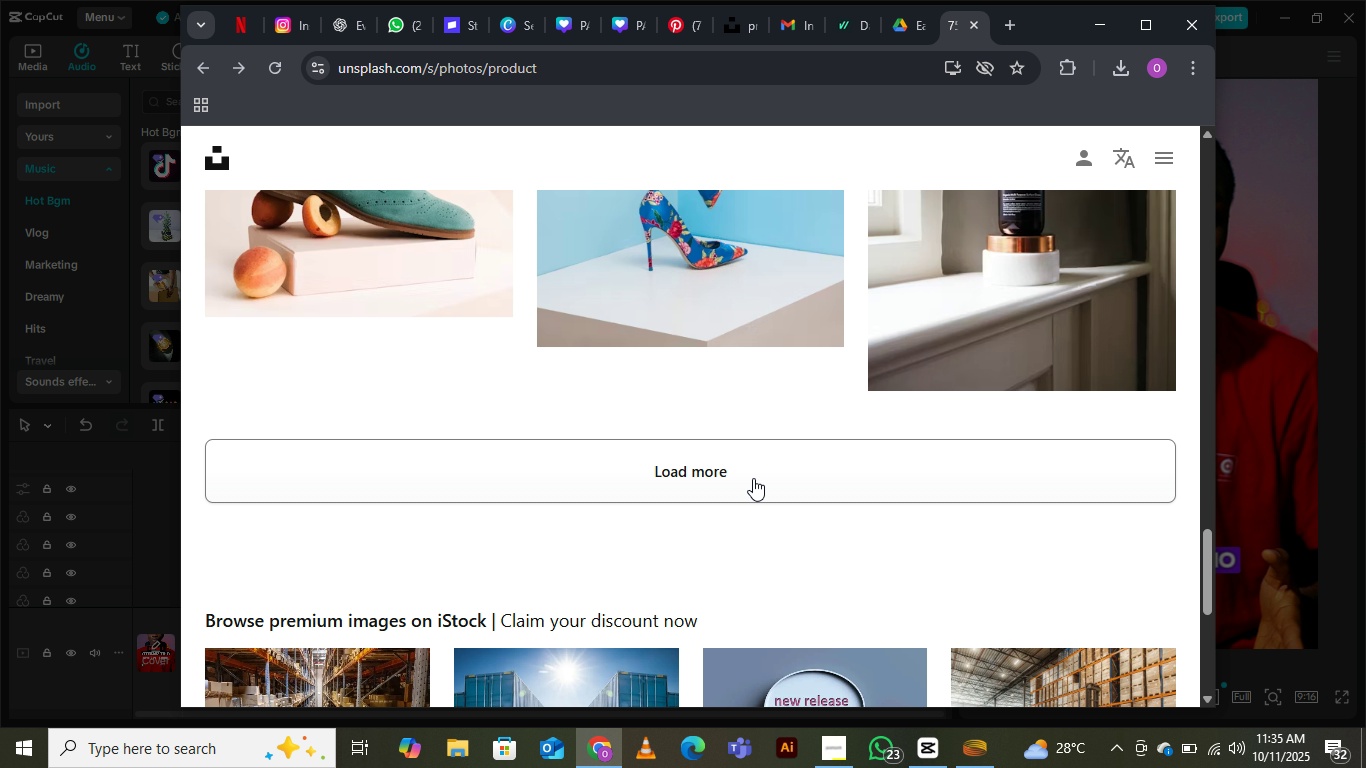 
left_click([753, 478])
 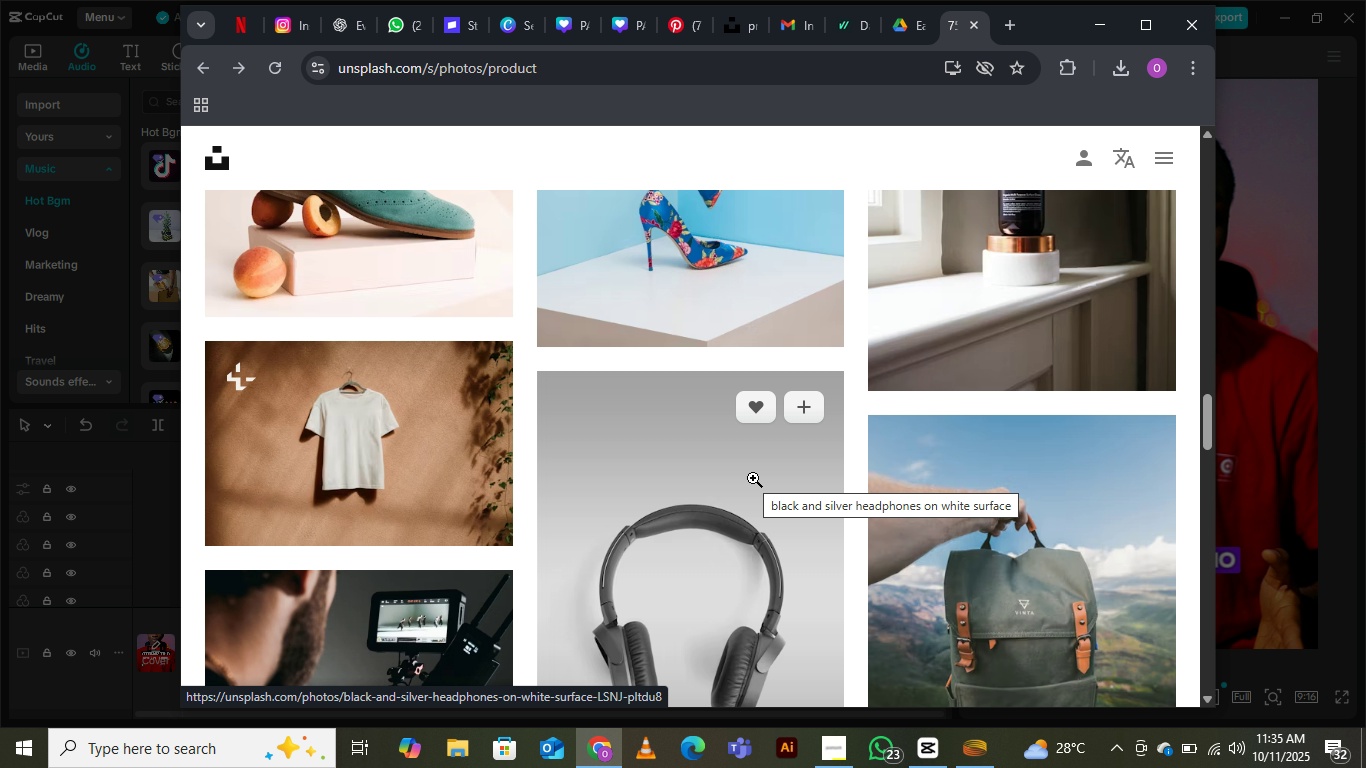 
wait(6.76)
 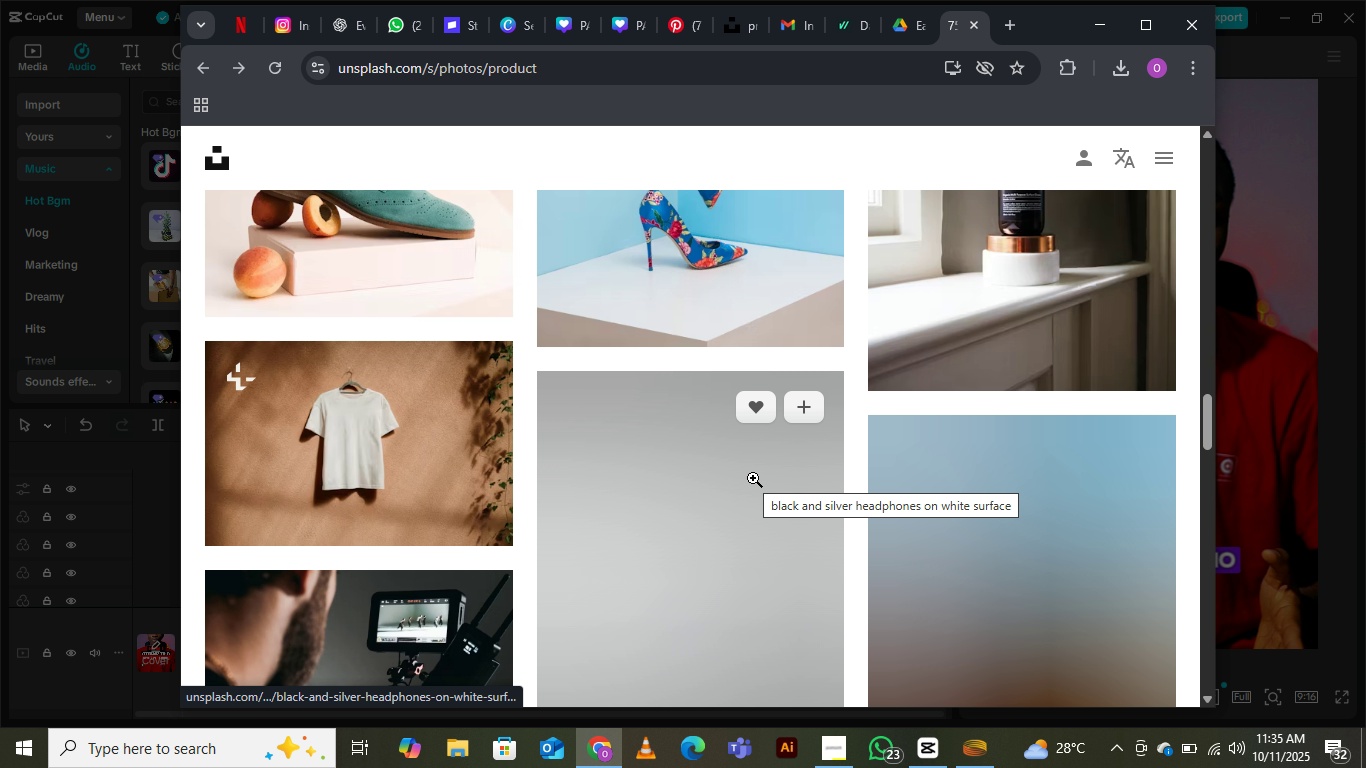 
scroll: coordinate [753, 478], scroll_direction: down, amount: 9.0
 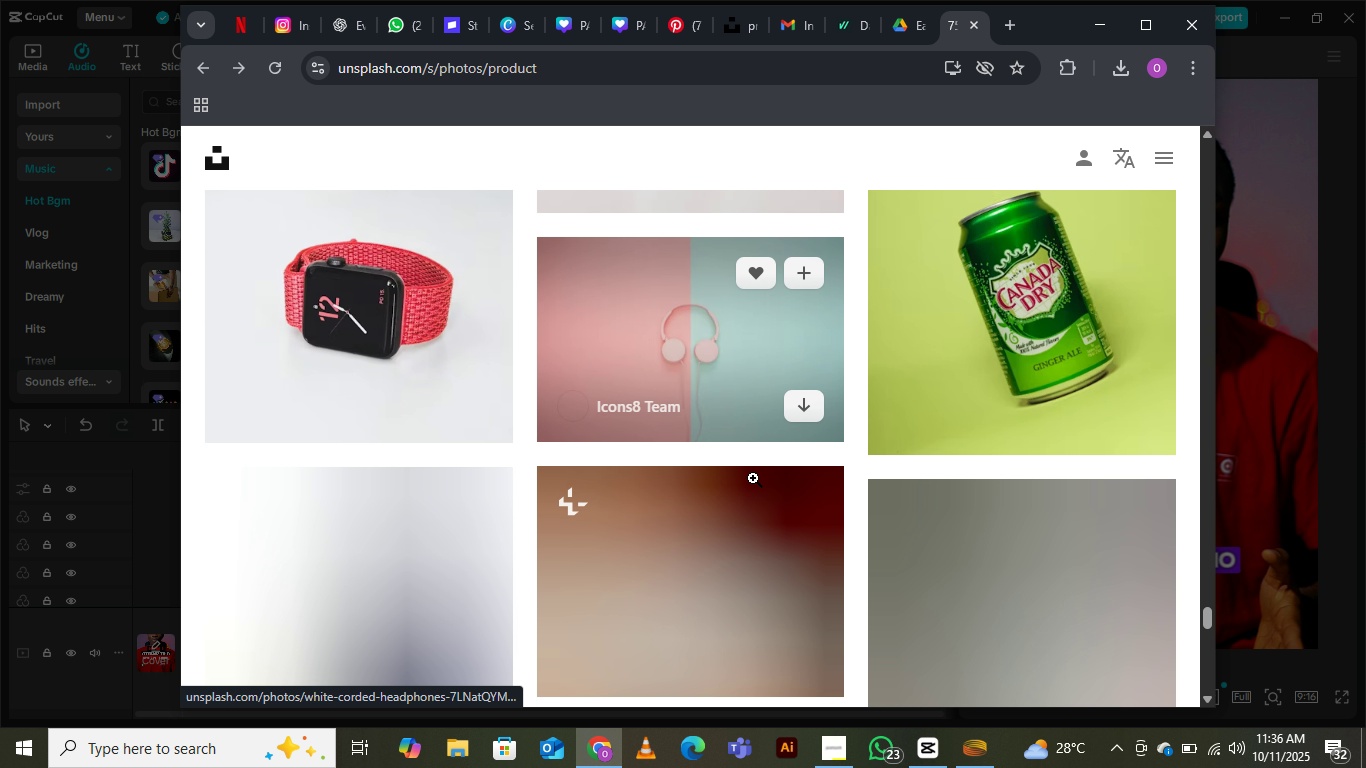 
scroll: coordinate [753, 478], scroll_direction: up, amount: 3.0
 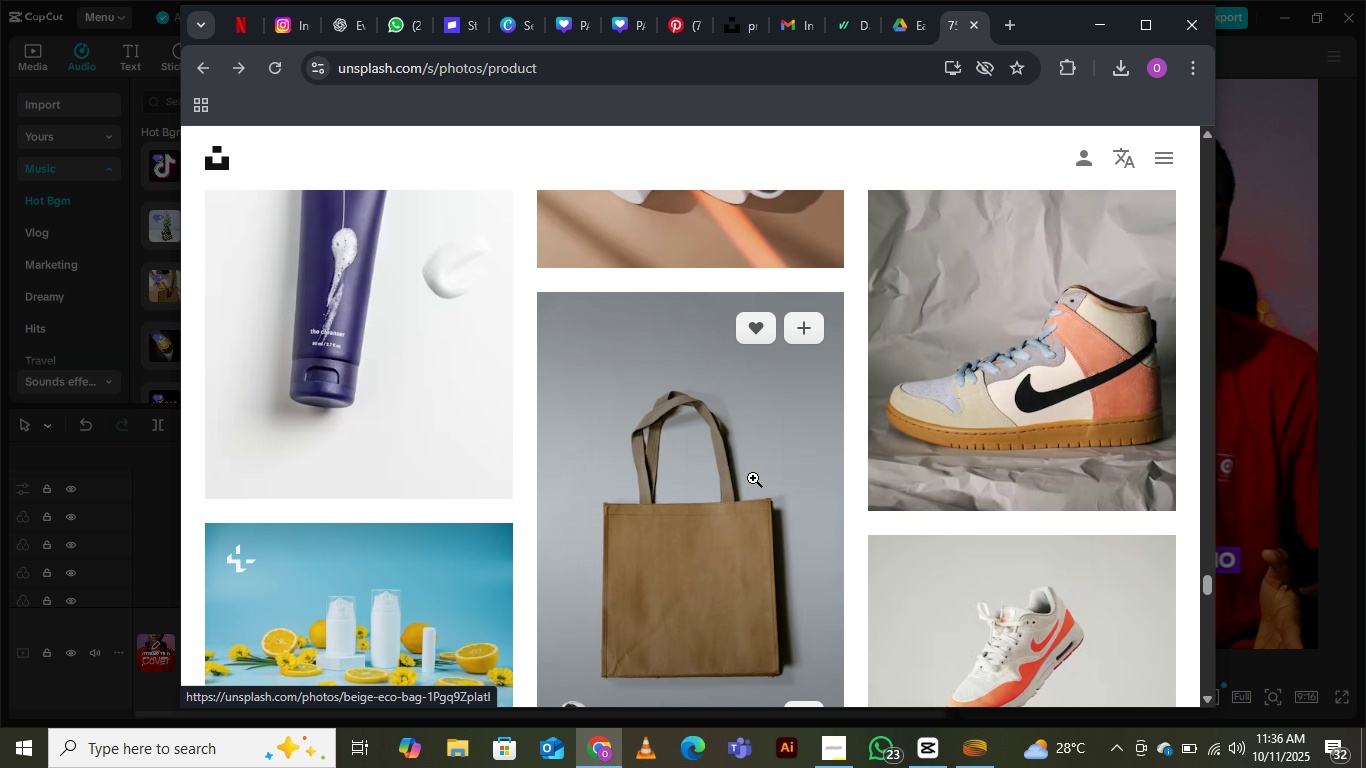 
scroll: coordinate [753, 478], scroll_direction: none, amount: 0.0
 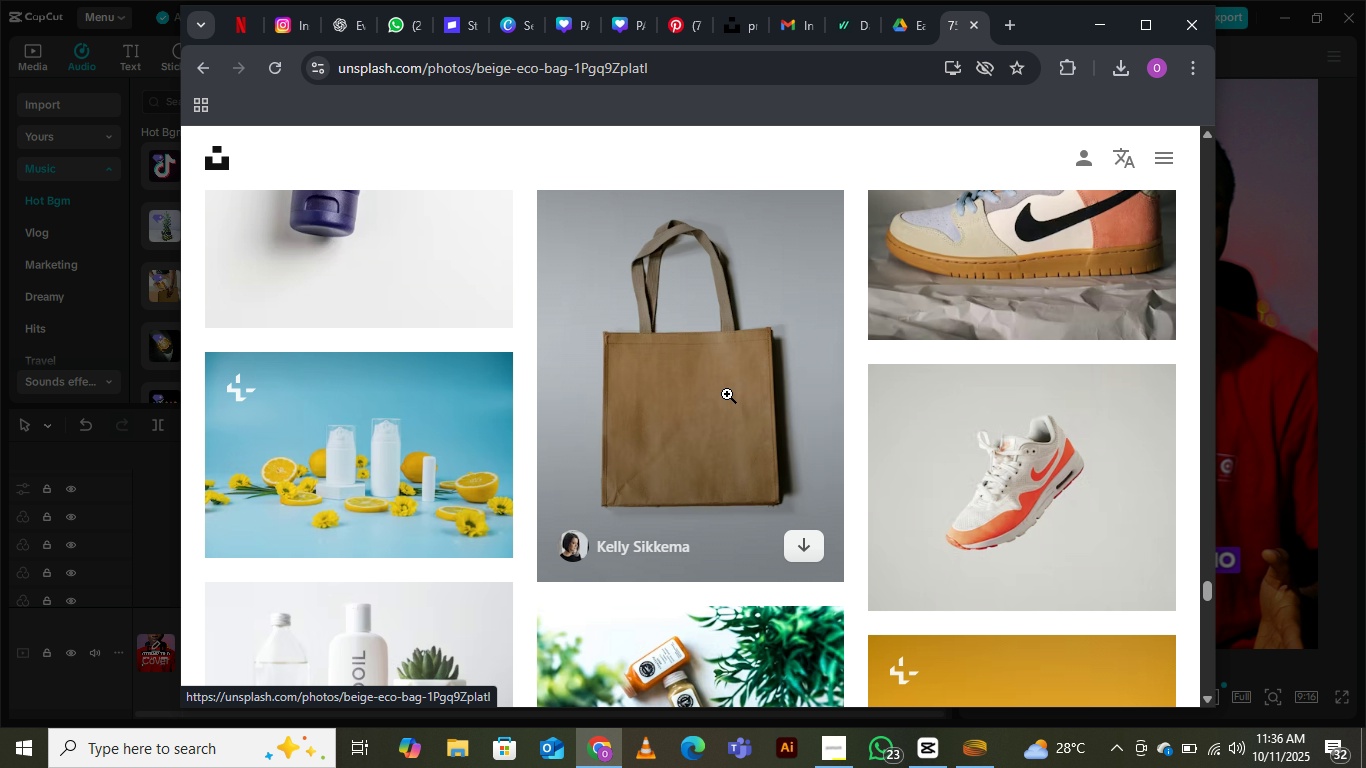 
left_click([727, 394])
 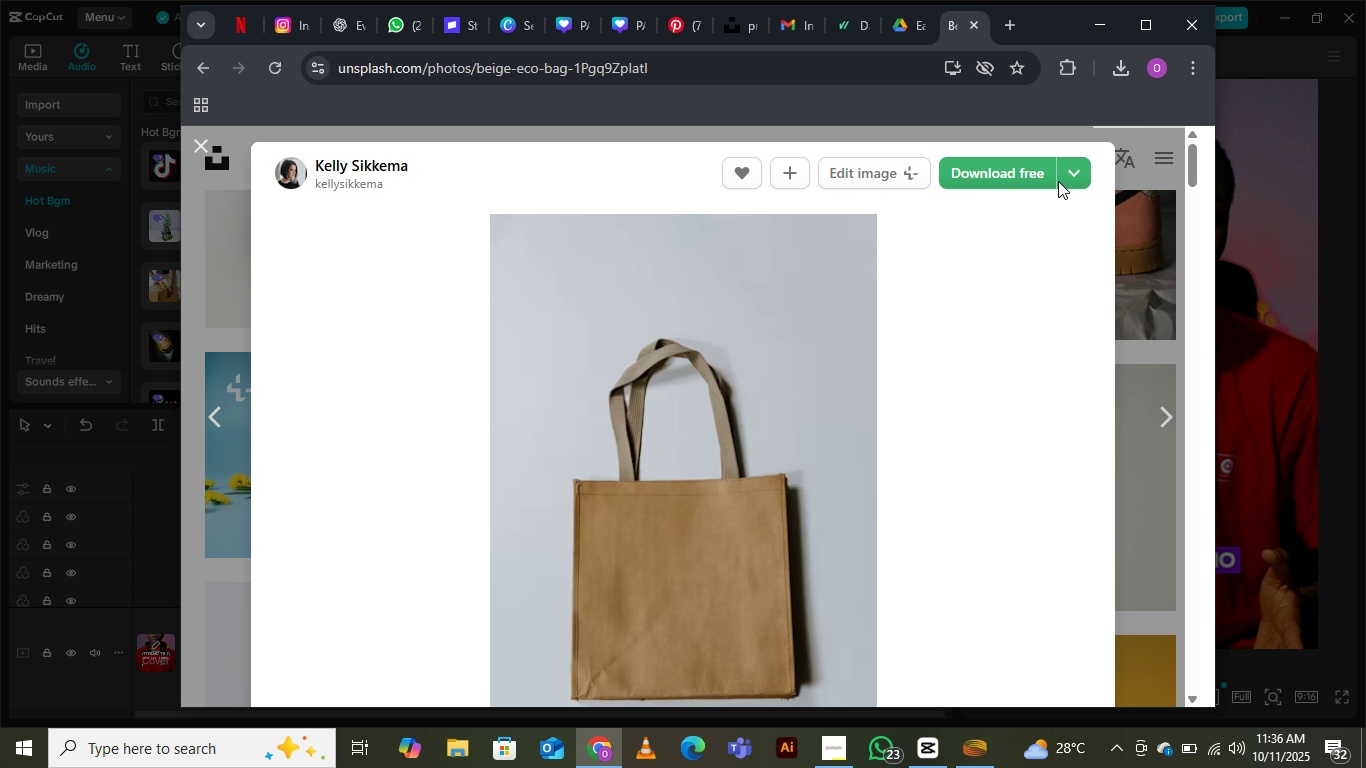 
left_click([1069, 177])
 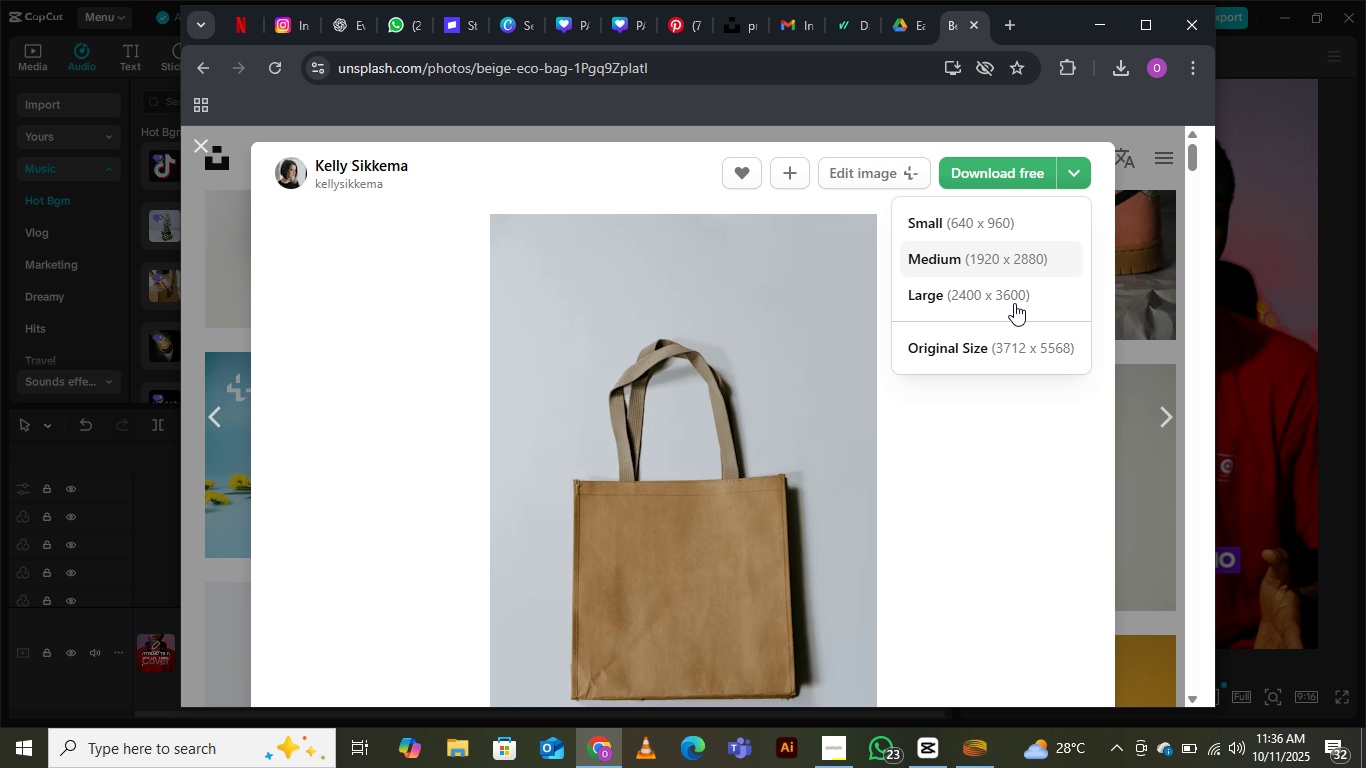 
left_click([1005, 295])
 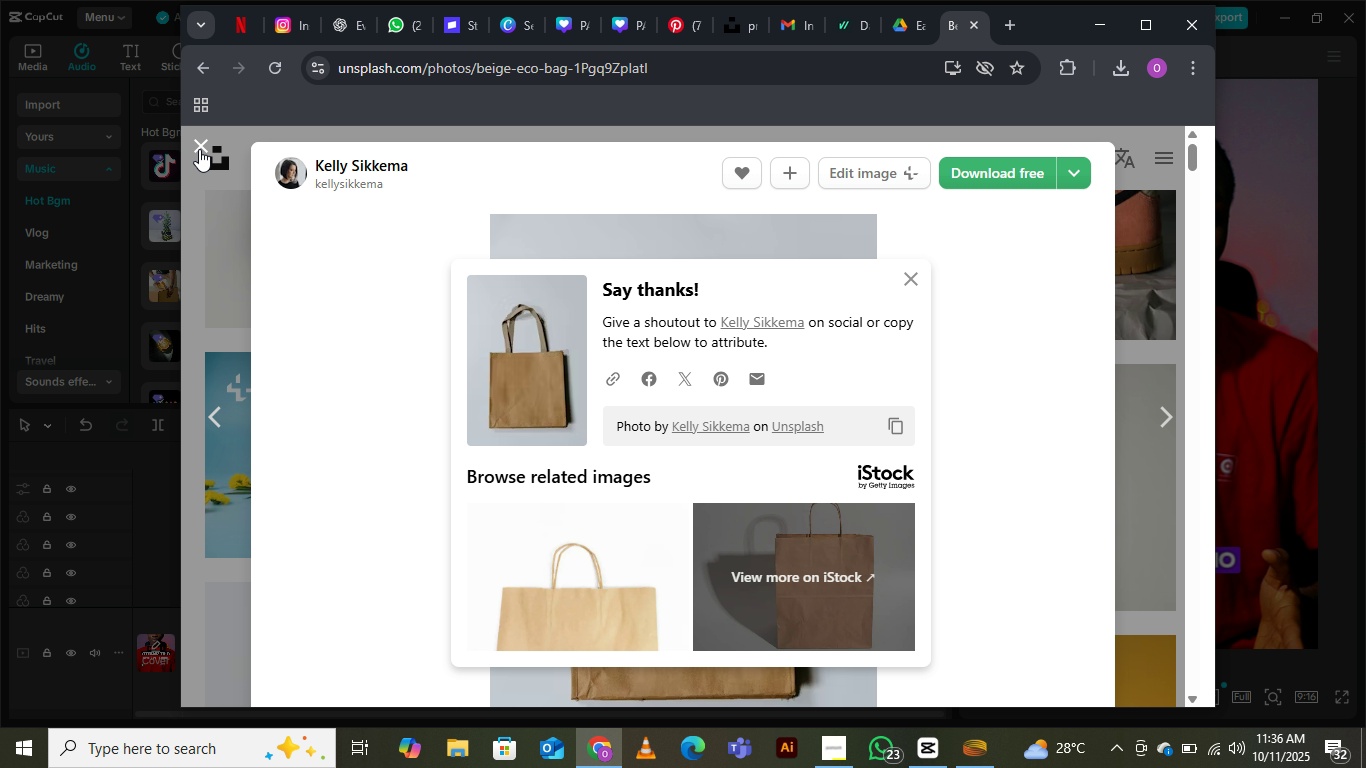 
left_click([196, 146])
 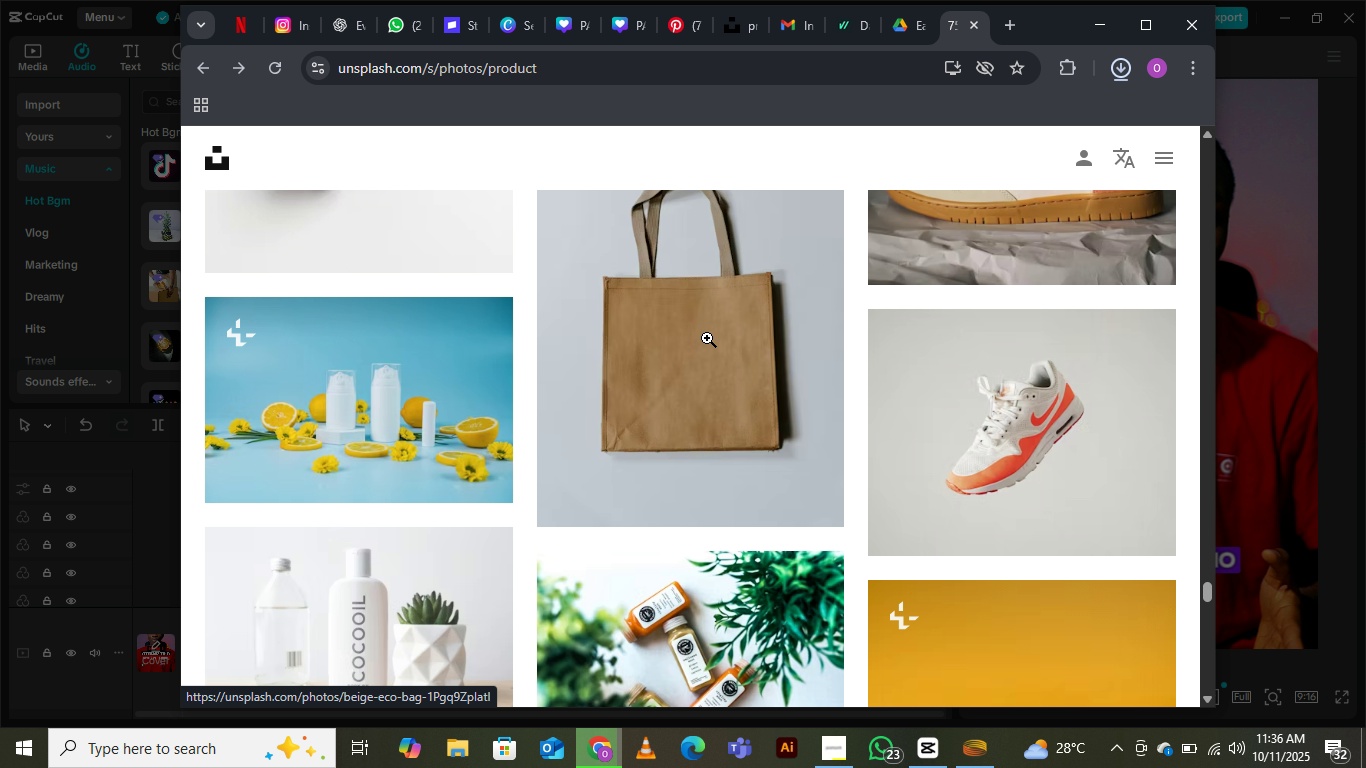 
scroll: coordinate [707, 338], scroll_direction: down, amount: 2.0
 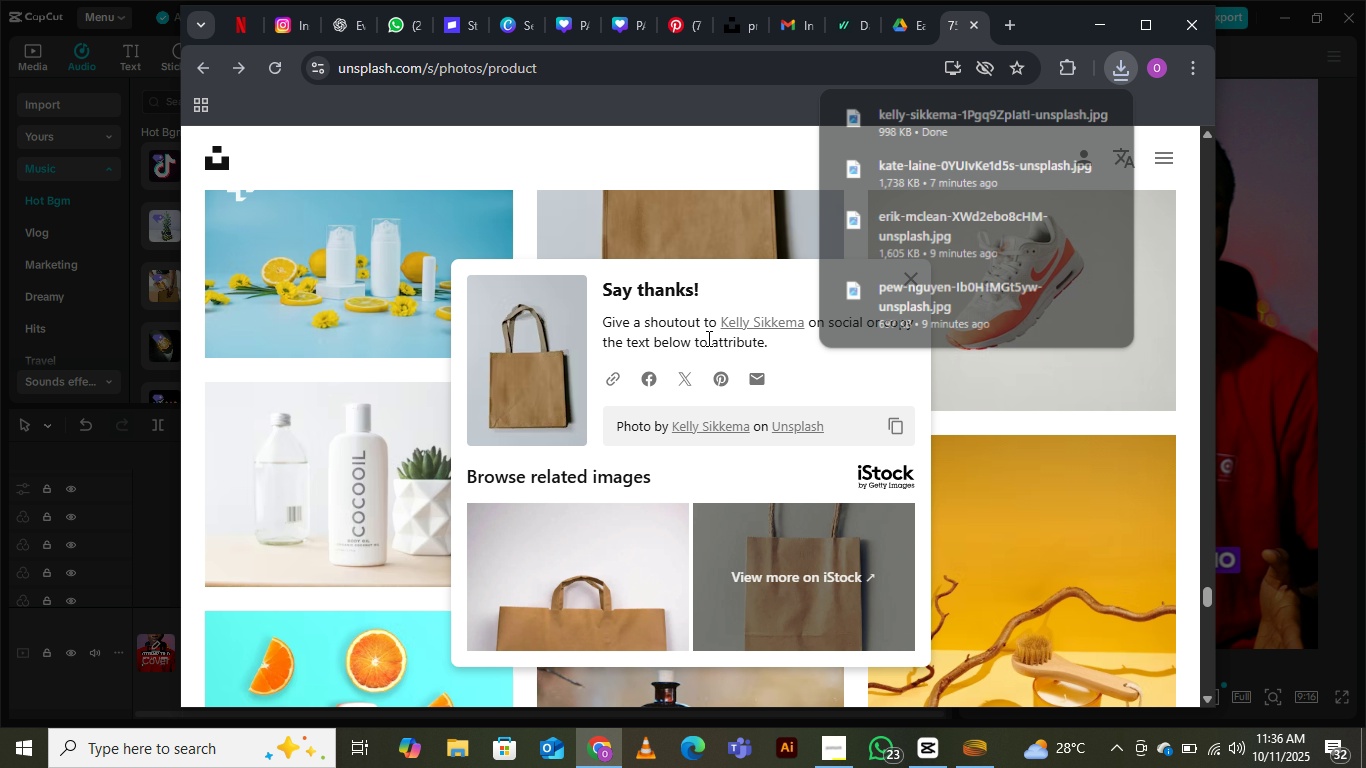 
wait(5.13)
 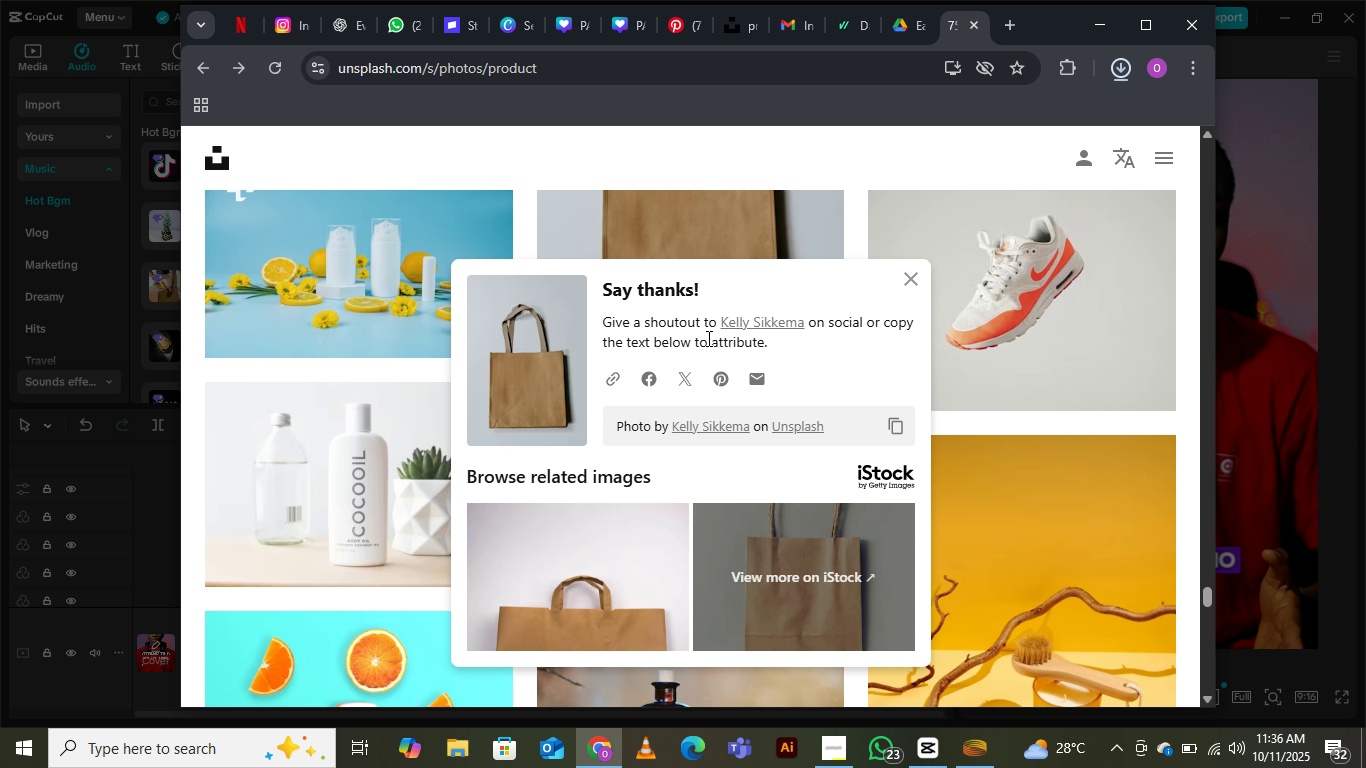 
scroll: coordinate [704, 346], scroll_direction: down, amount: 12.0
 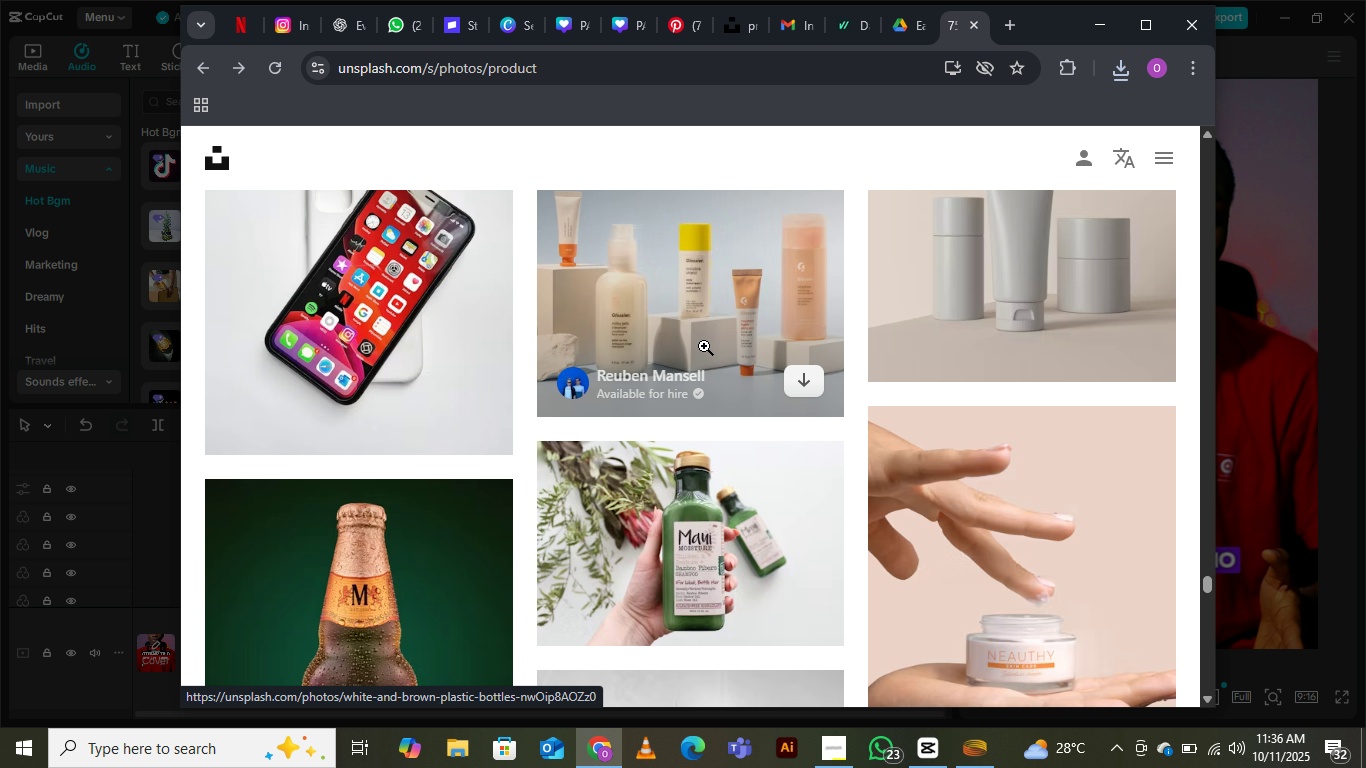 
scroll: coordinate [704, 346], scroll_direction: down, amount: 9.0
 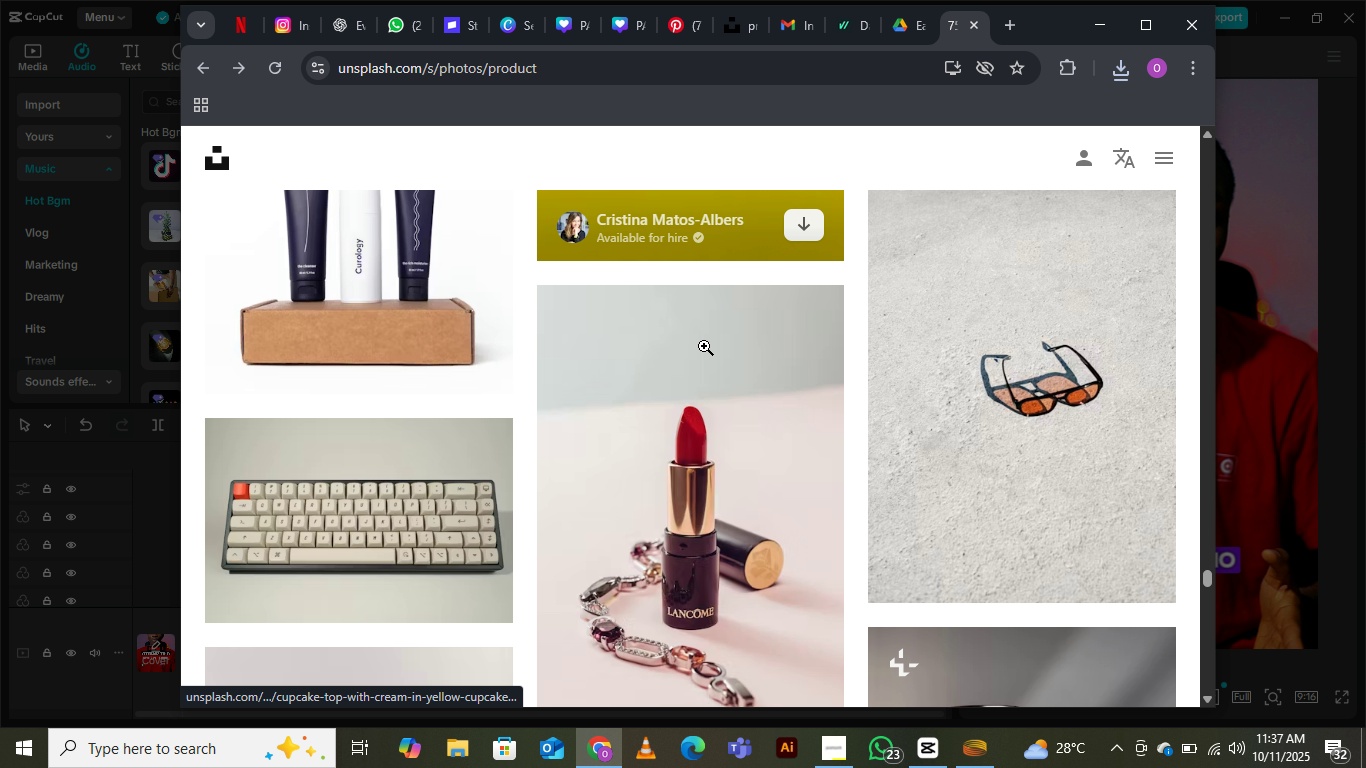 
scroll: coordinate [704, 346], scroll_direction: down, amount: 11.0
 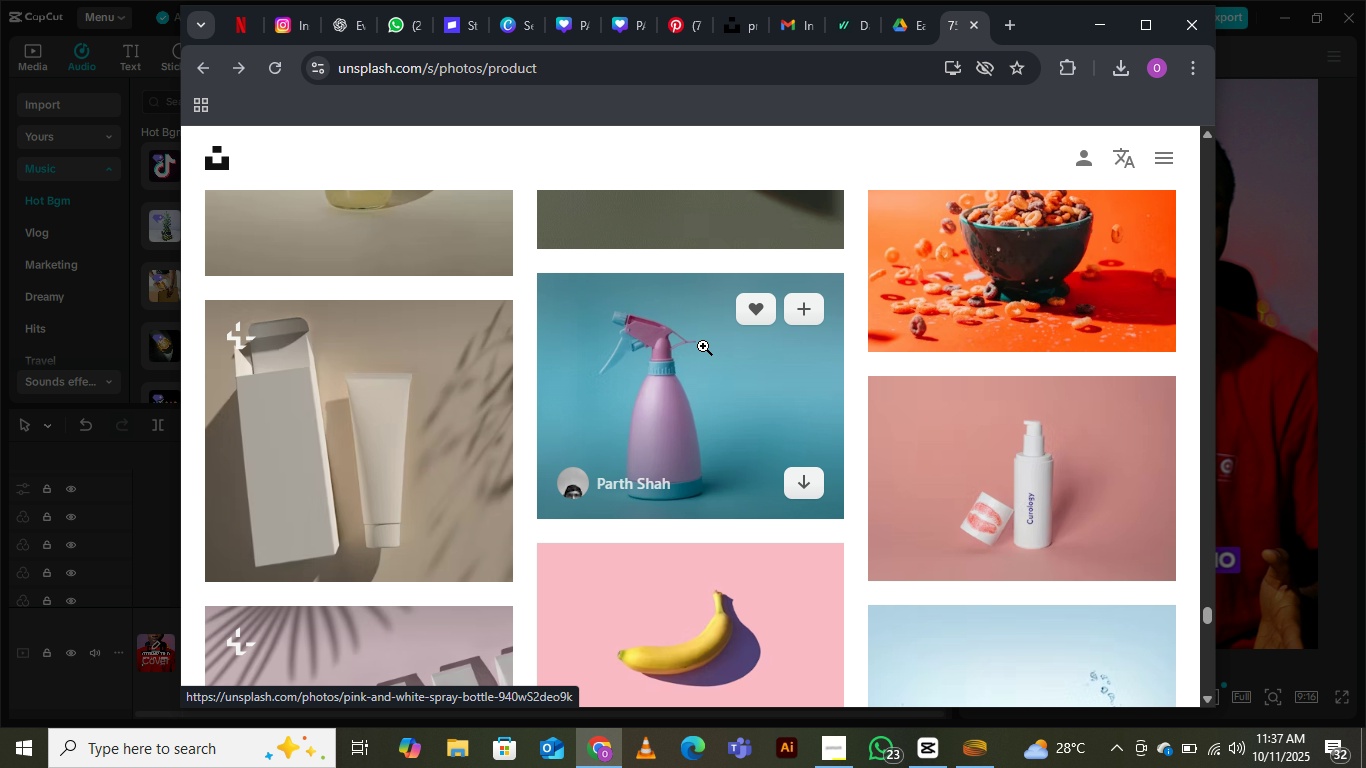 
scroll: coordinate [699, 349], scroll_direction: down, amount: 4.0
 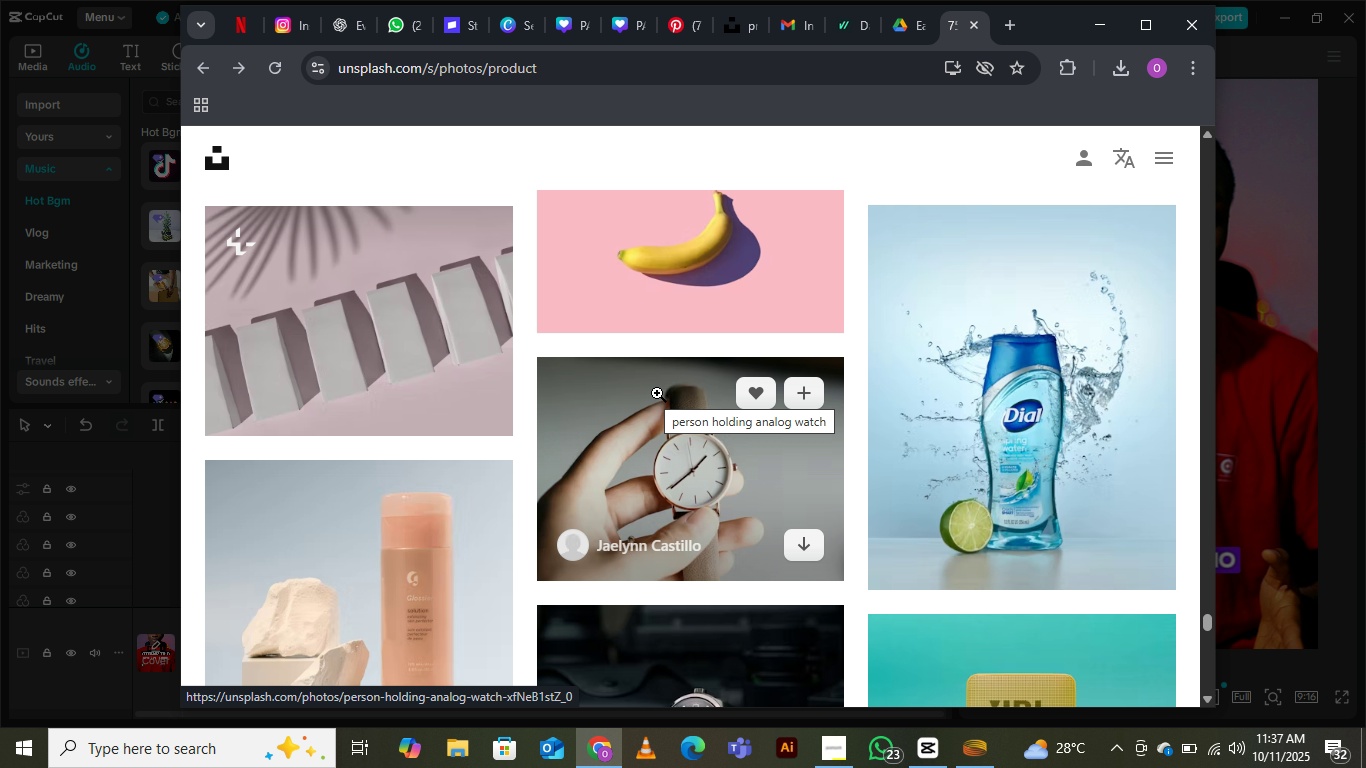 
wait(5.45)
 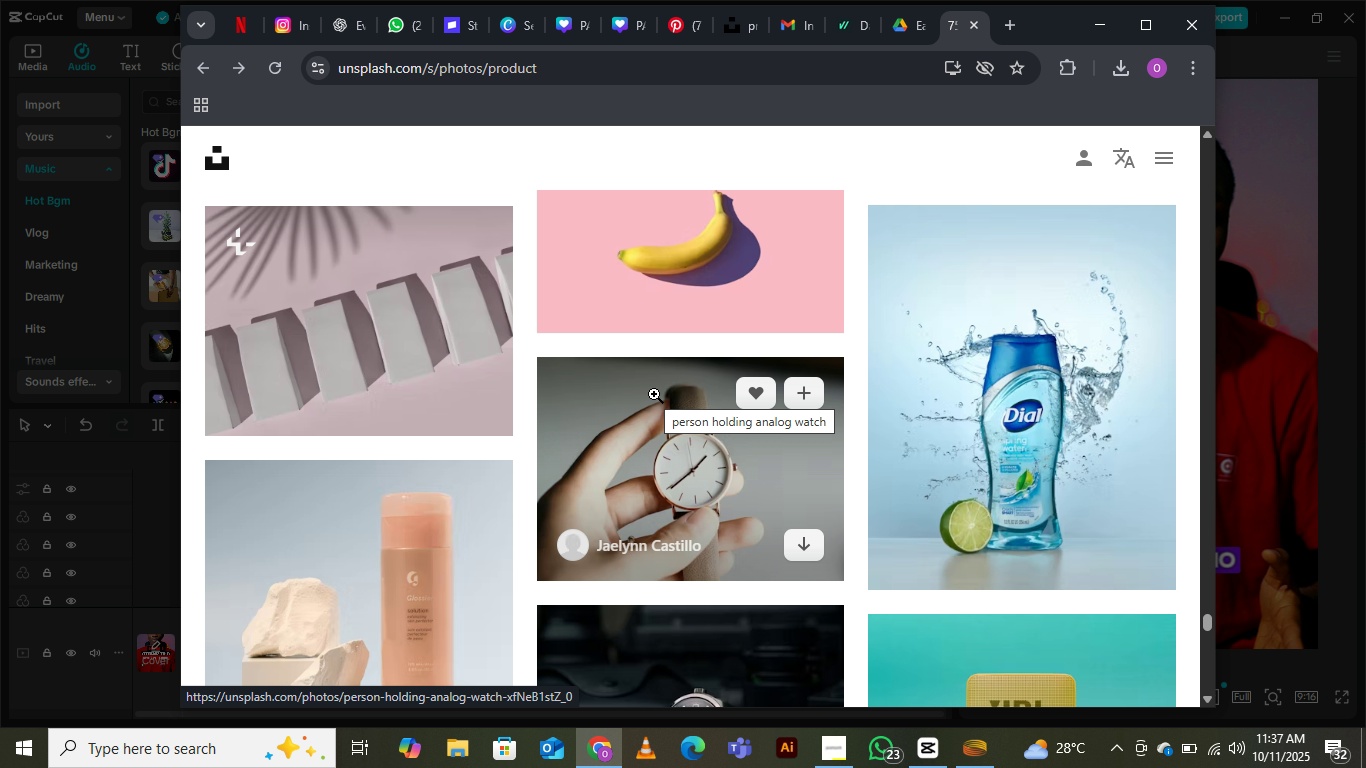 
scroll: coordinate [1117, 486], scroll_direction: down, amount: 13.0